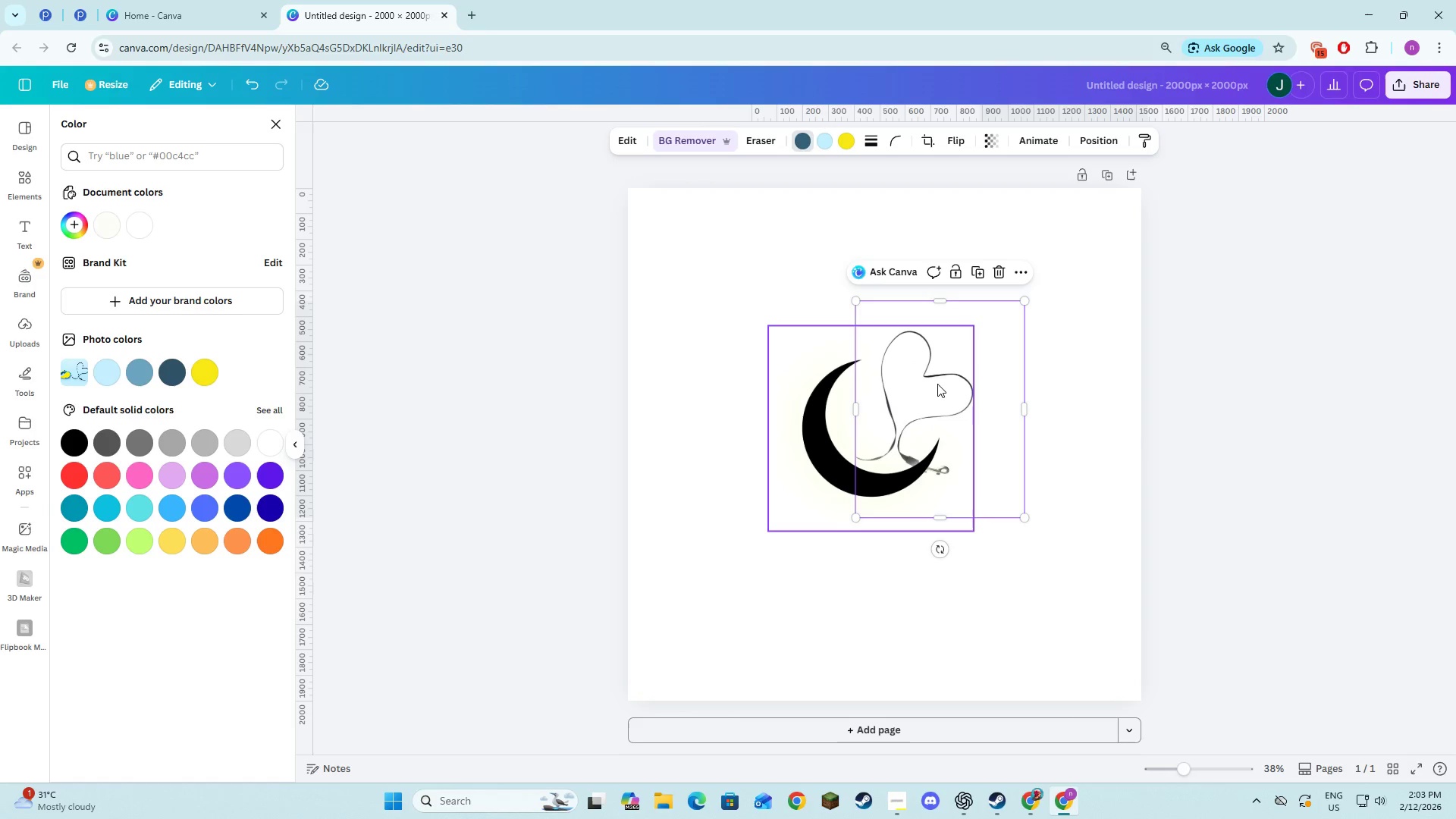 
left_click_drag(start_coordinate=[920, 378], to_coordinate=[1005, 374])
 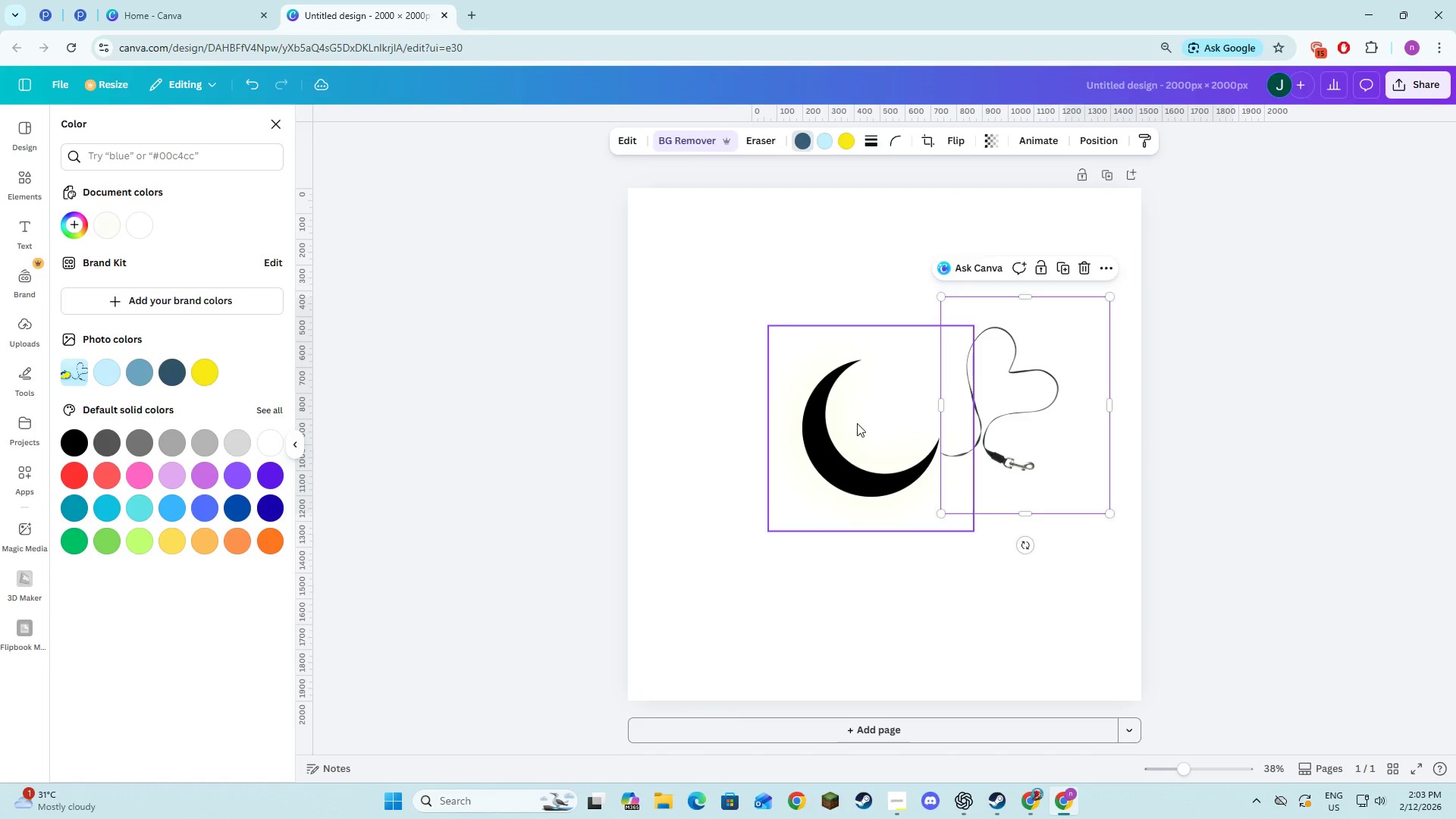 
left_click_drag(start_coordinate=[857, 423], to_coordinate=[829, 406])
 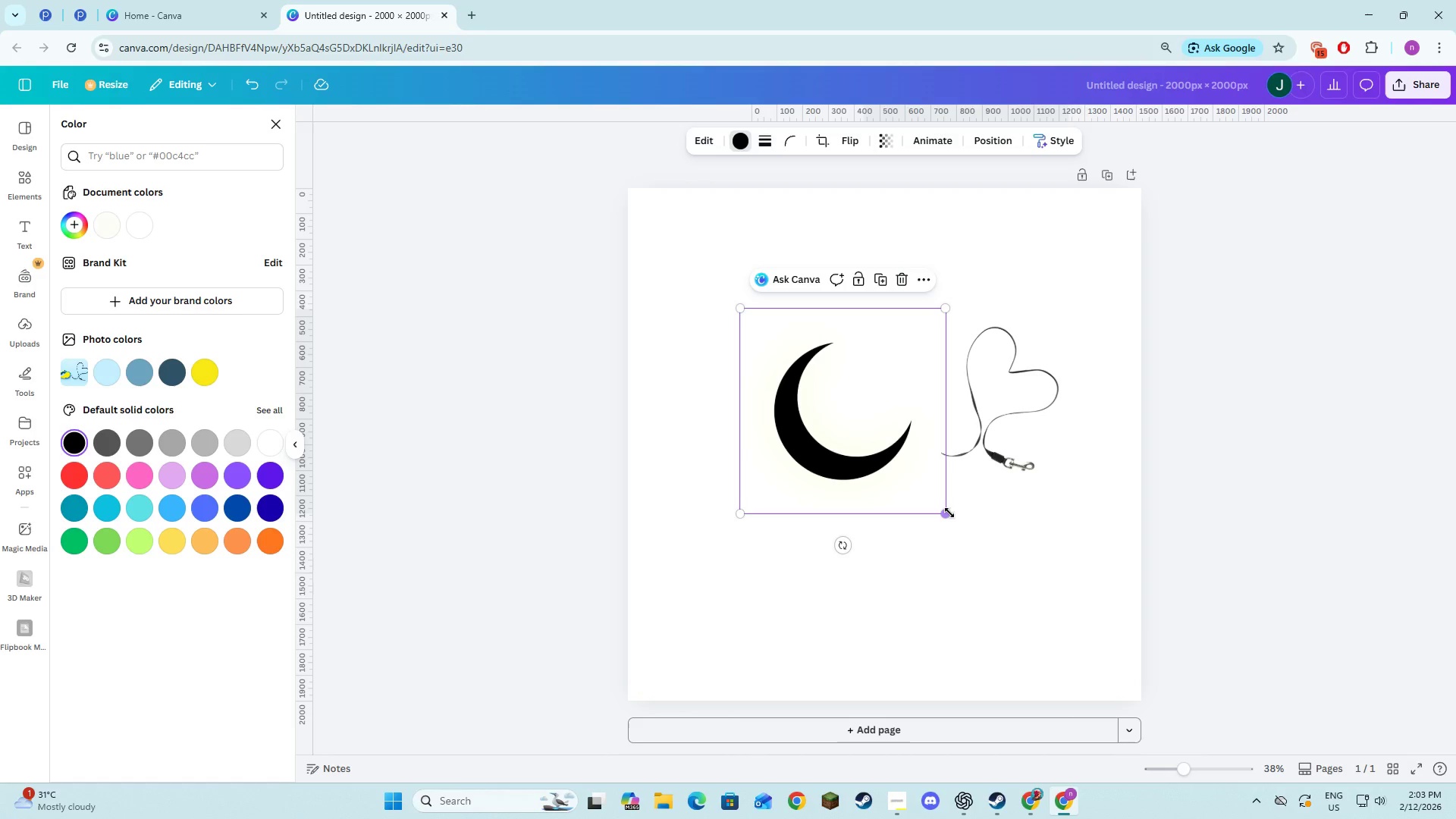 
left_click_drag(start_coordinate=[949, 513], to_coordinate=[1057, 648])
 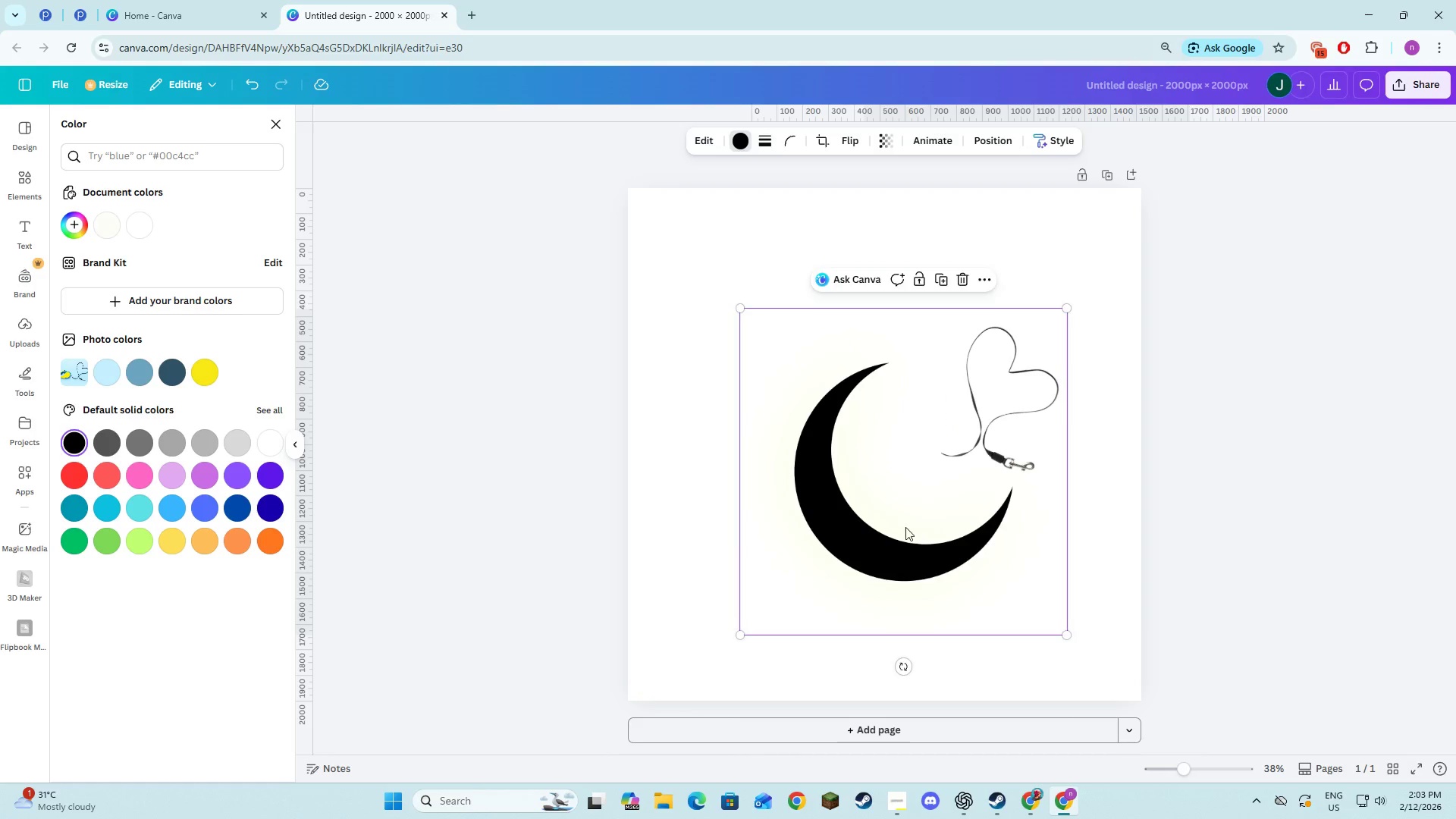 
left_click_drag(start_coordinate=[916, 534], to_coordinate=[822, 455])
 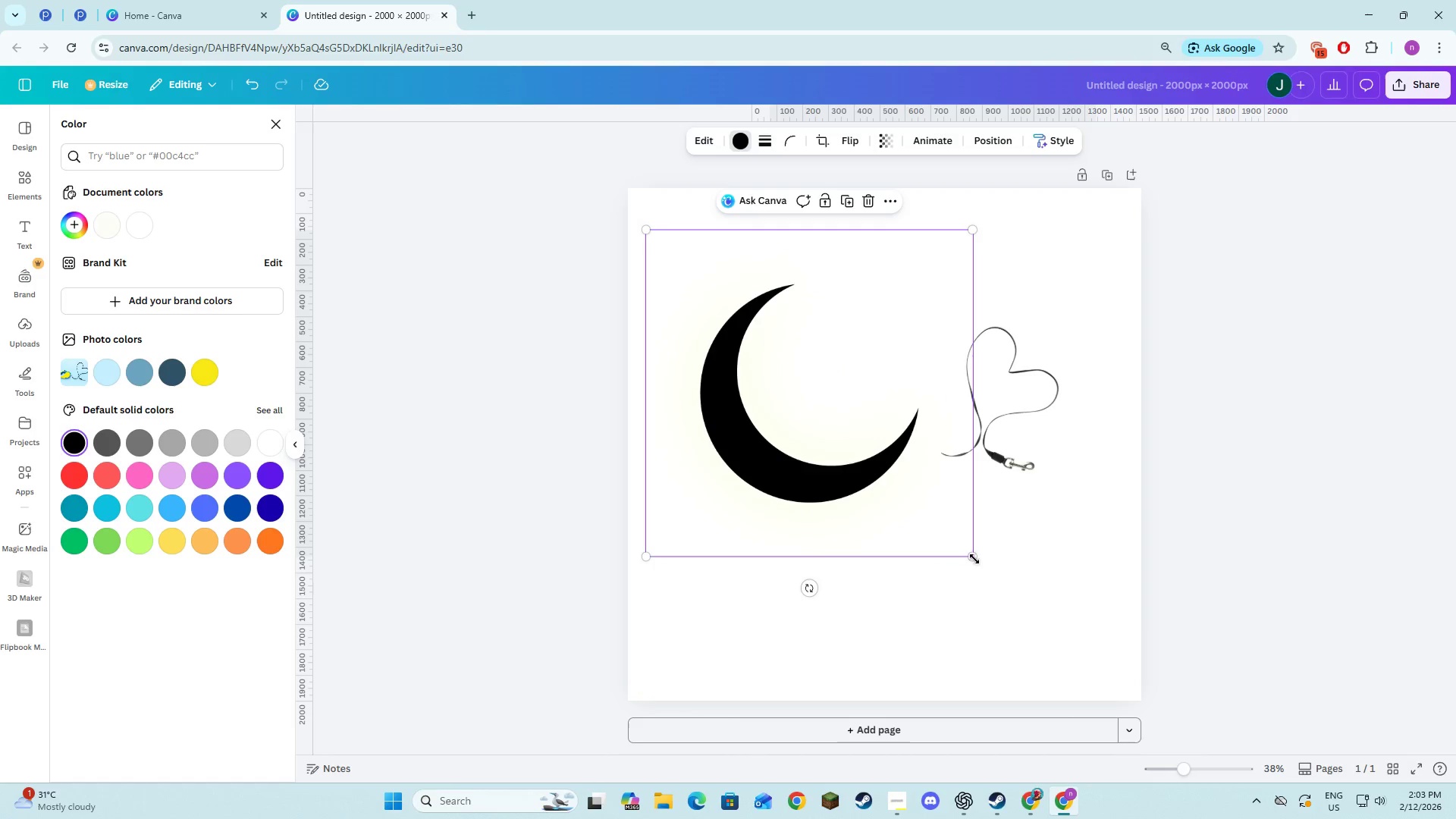 
left_click_drag(start_coordinate=[972, 557], to_coordinate=[1122, 656])
 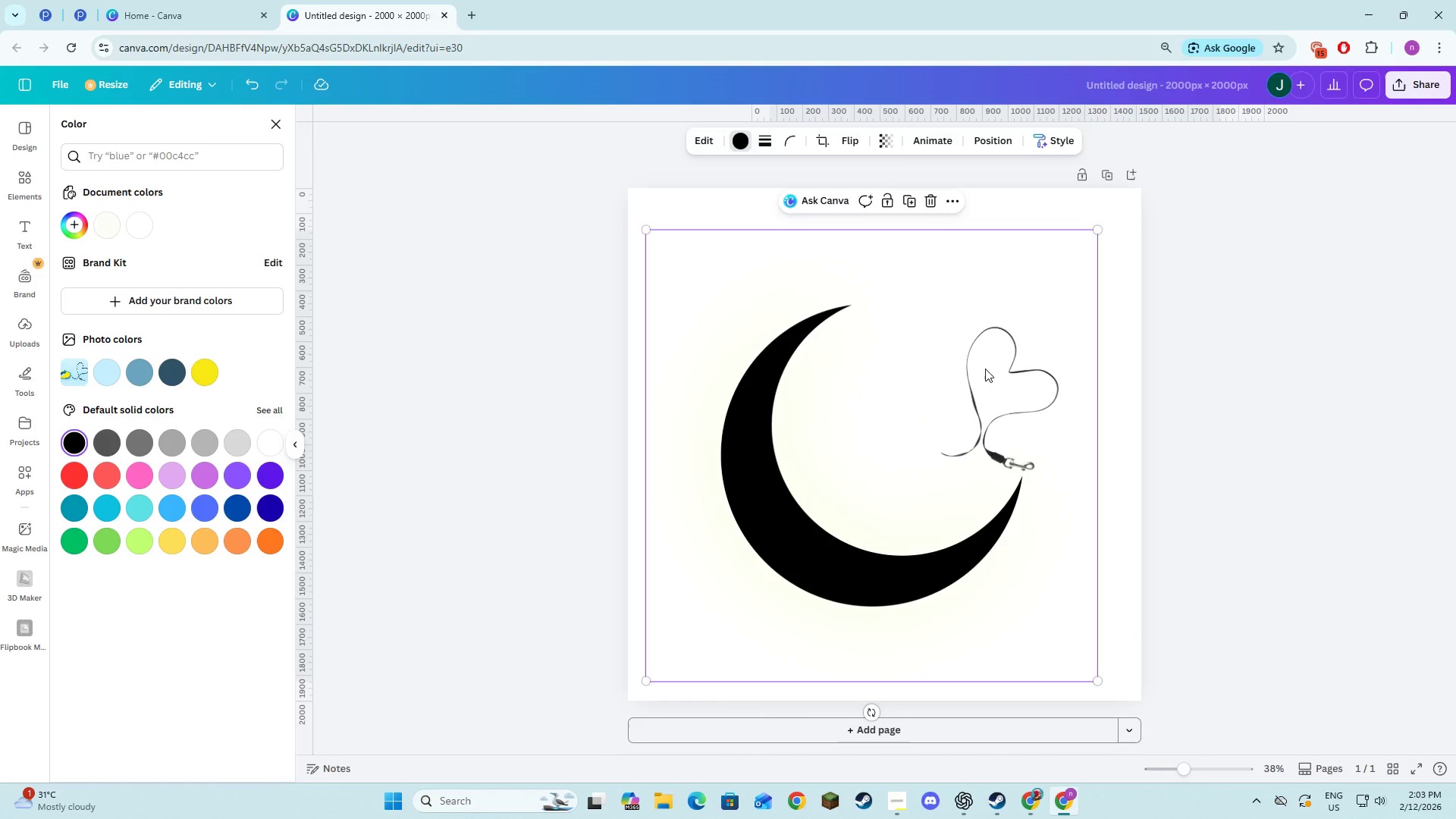 
left_click([985, 369])
 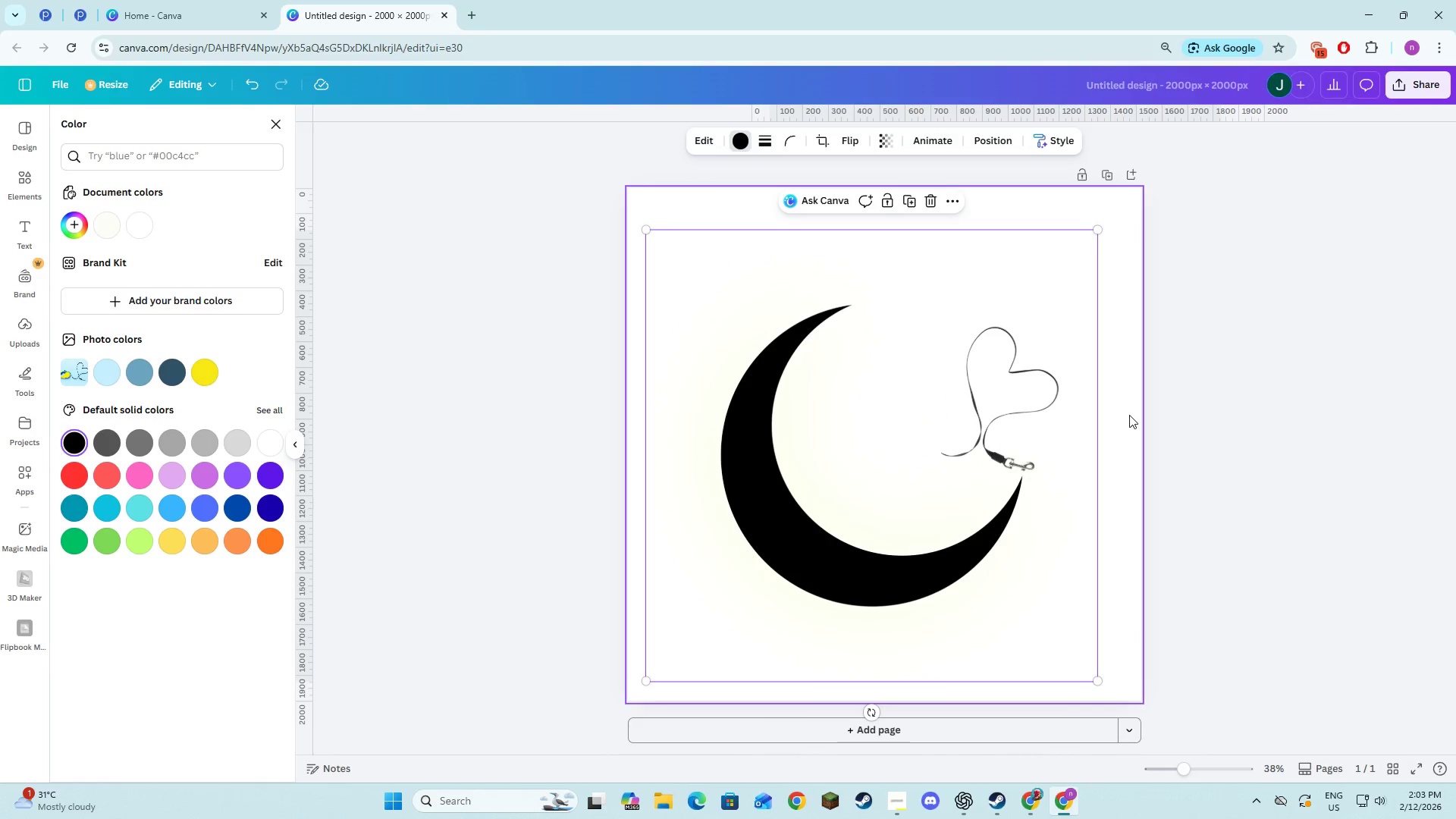 
double_click([1040, 397])
 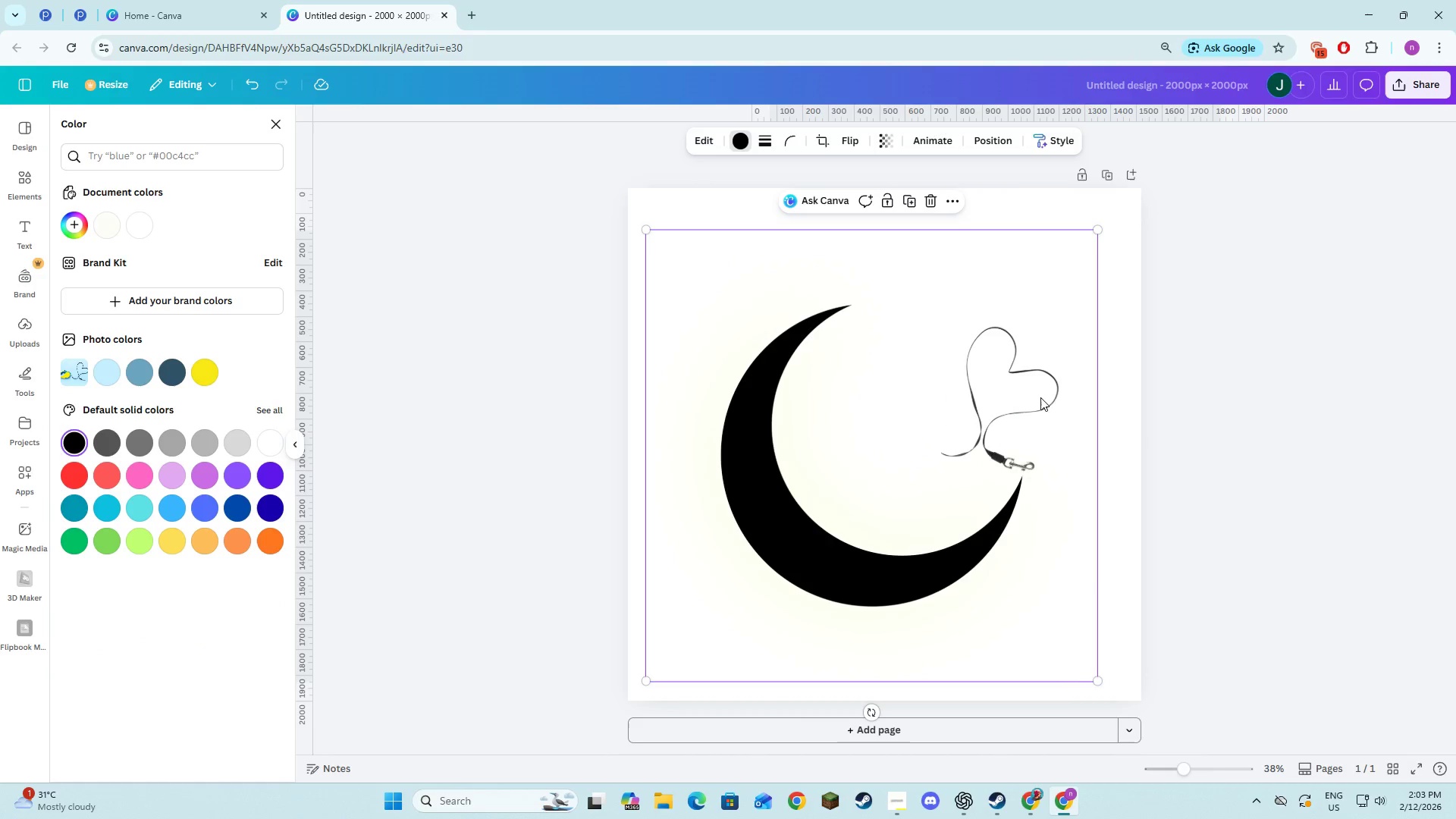 
right_click([1040, 397])
 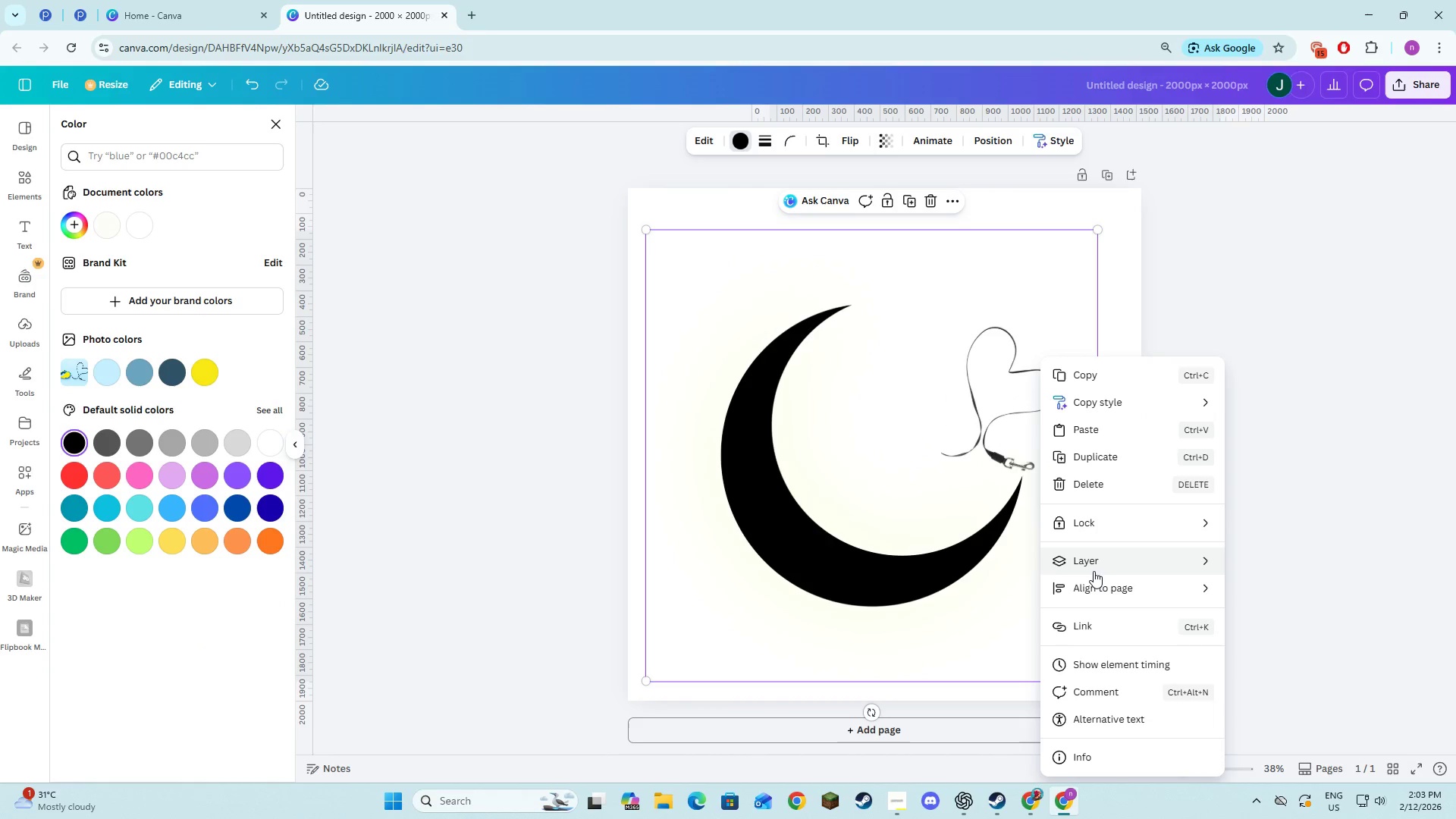 
left_click([1094, 569])
 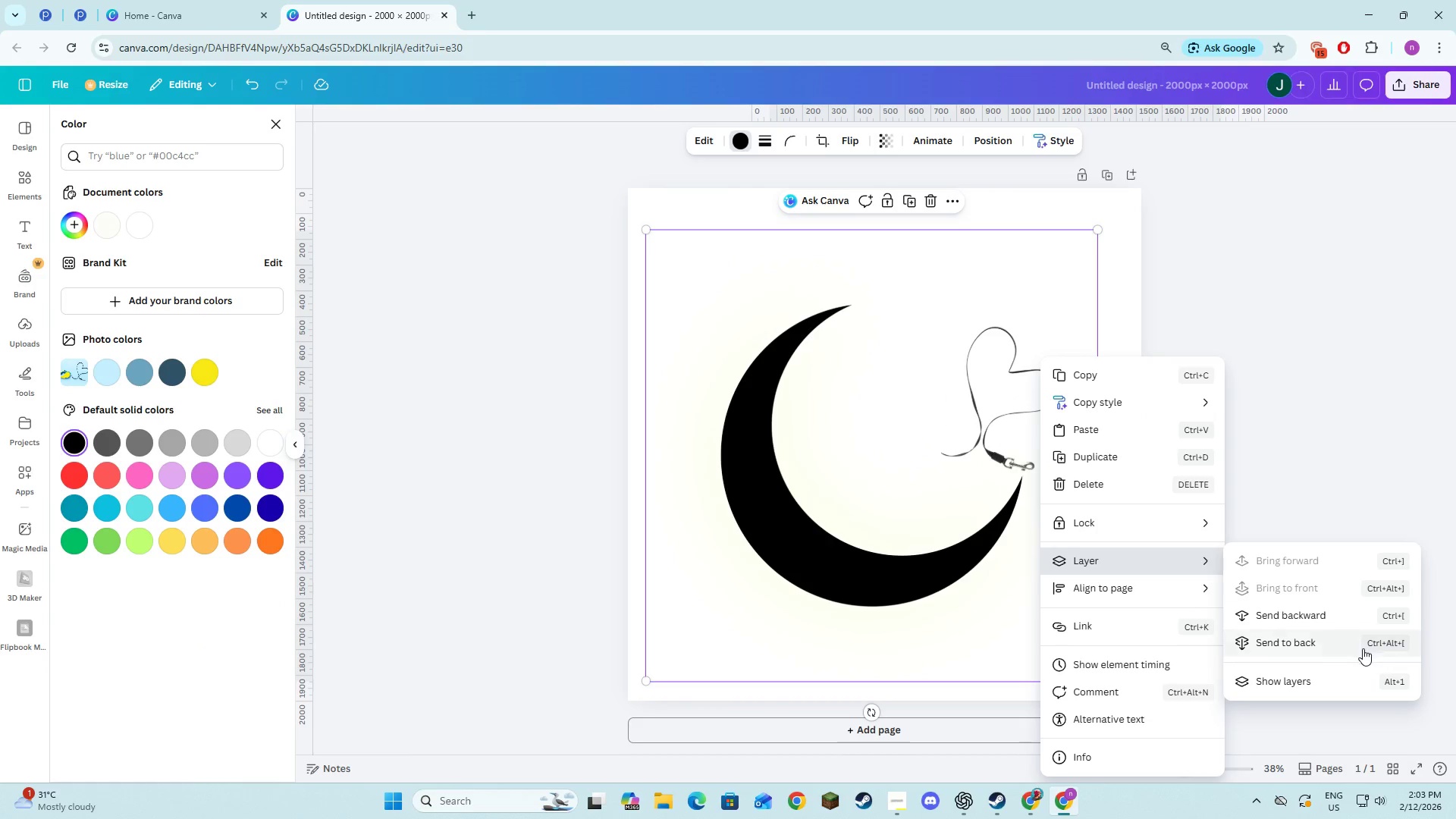 
left_click([1363, 648])
 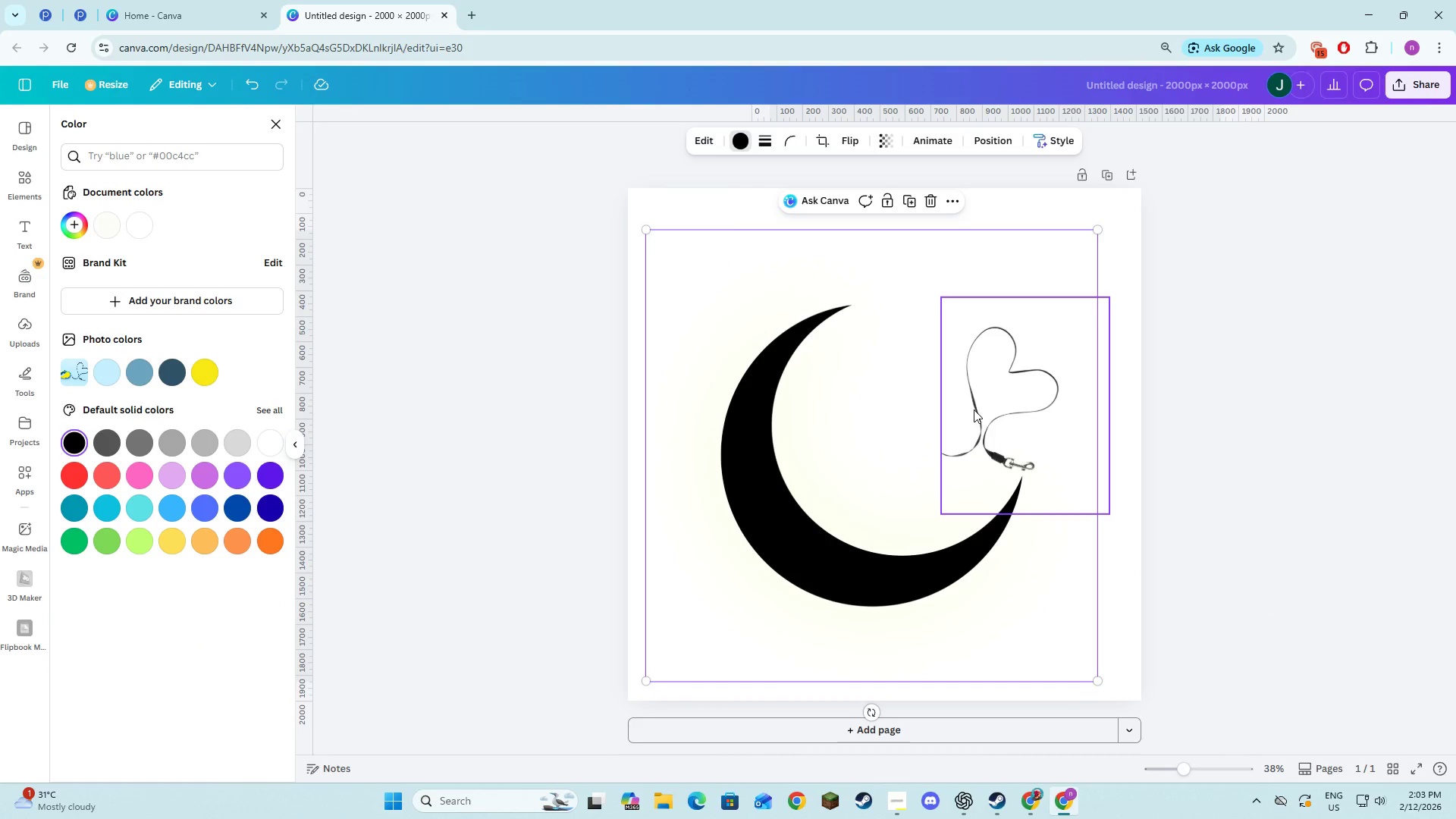 
left_click([974, 410])
 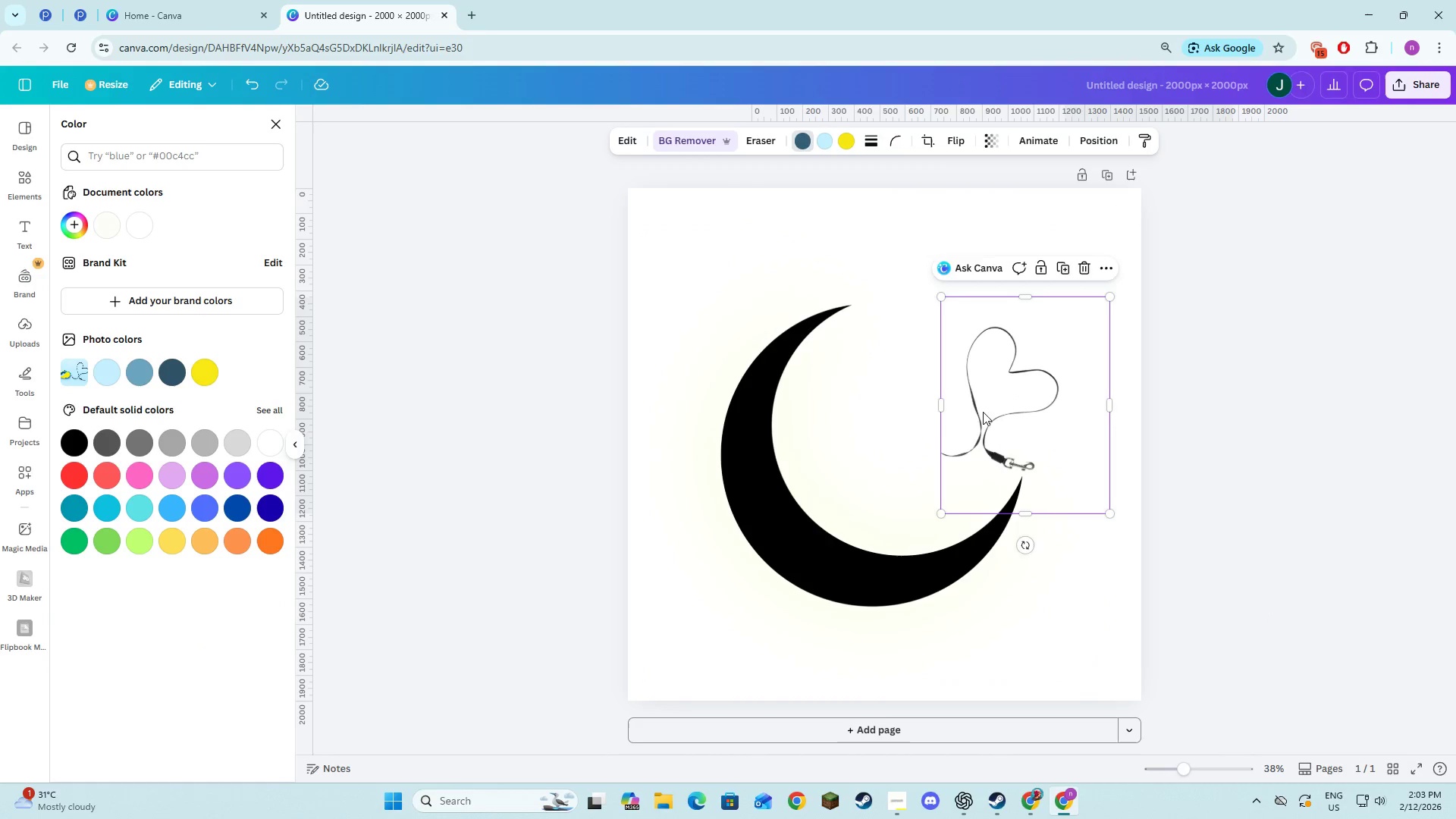 
left_click_drag(start_coordinate=[983, 412], to_coordinate=[883, 479])
 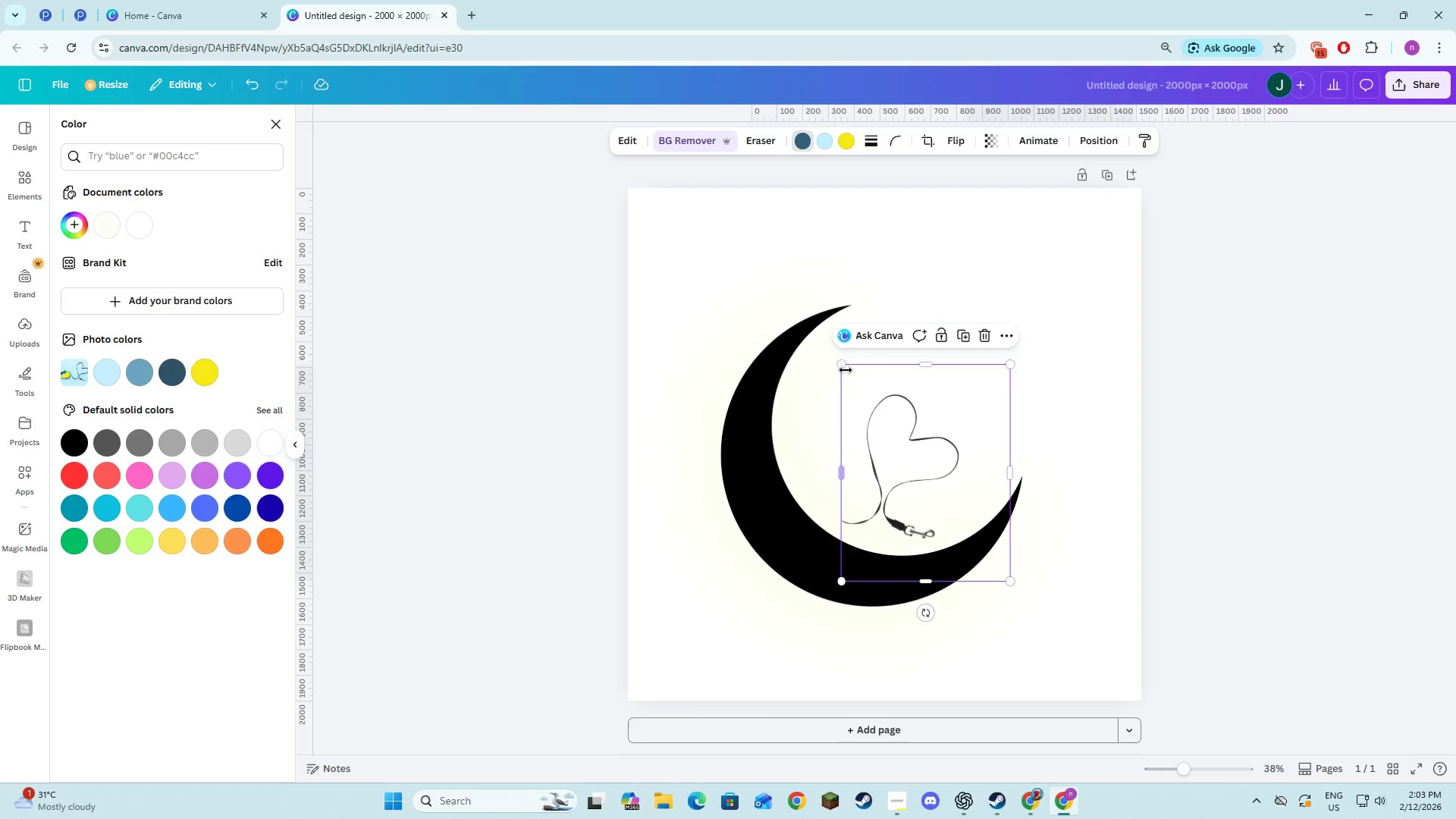 
left_click_drag(start_coordinate=[844, 368], to_coordinate=[821, 334])
 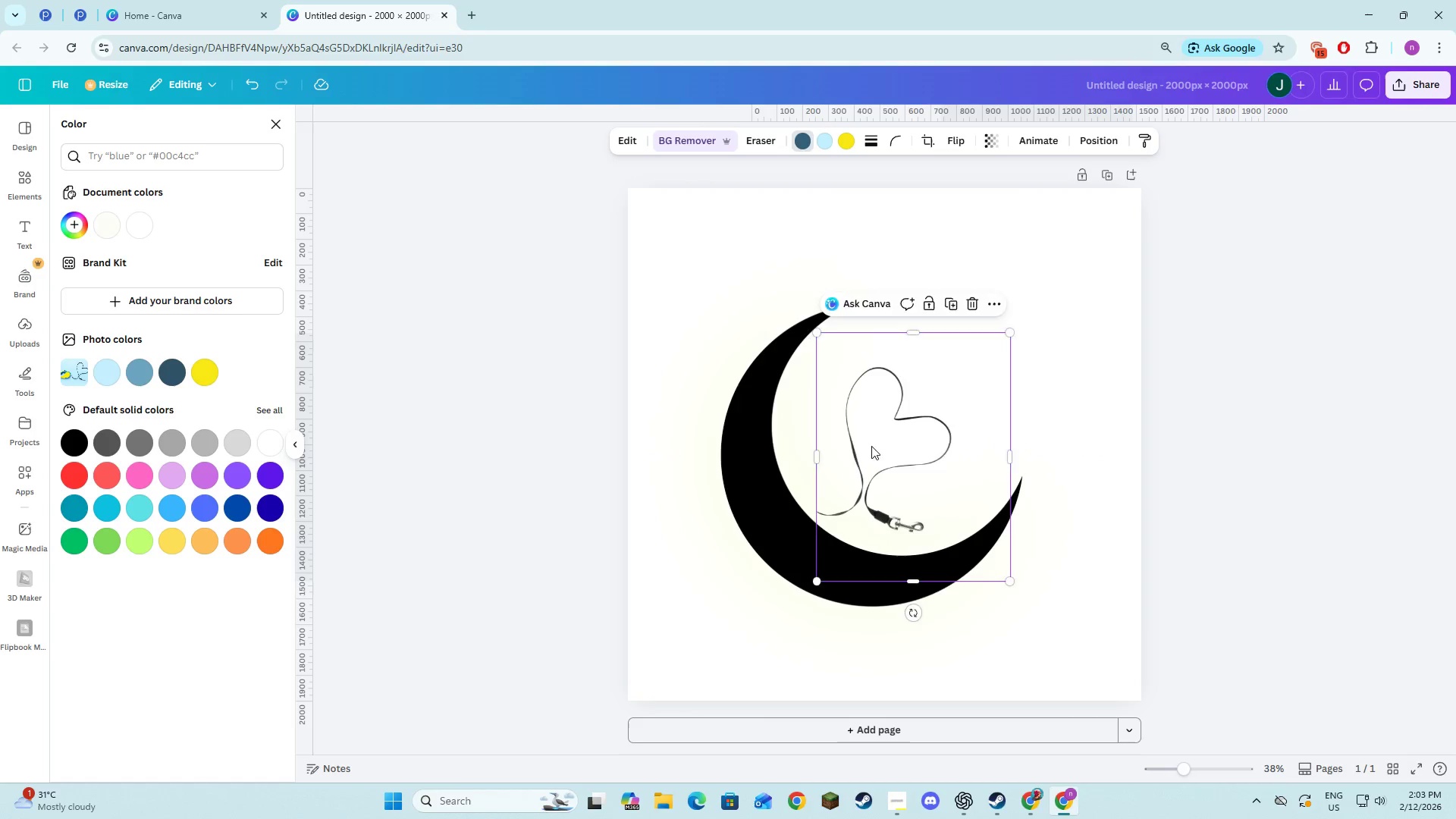 
left_click_drag(start_coordinate=[871, 442], to_coordinate=[880, 462])
 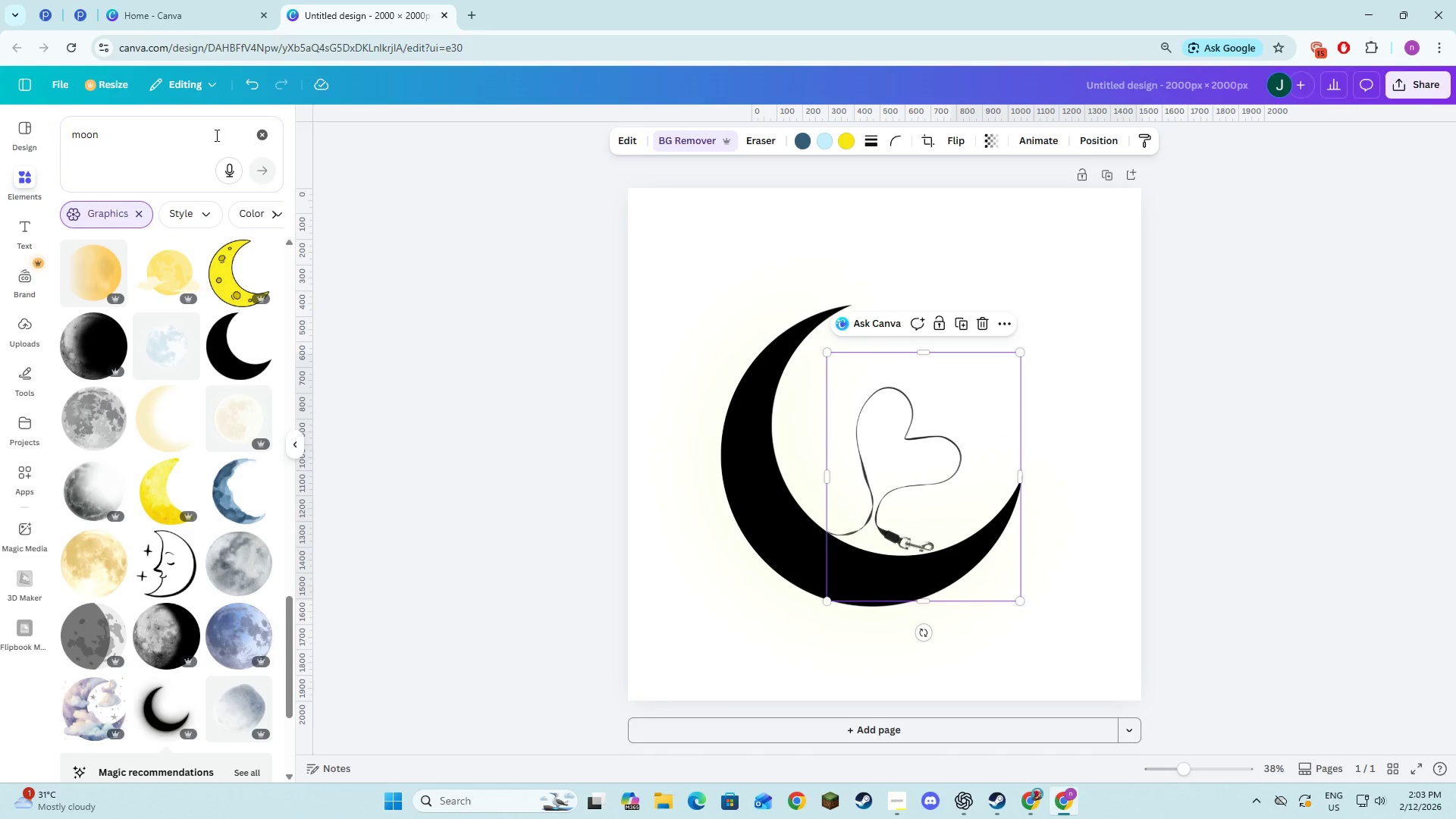 
left_click_drag(start_coordinate=[268, 119], to_coordinate=[264, 130])
 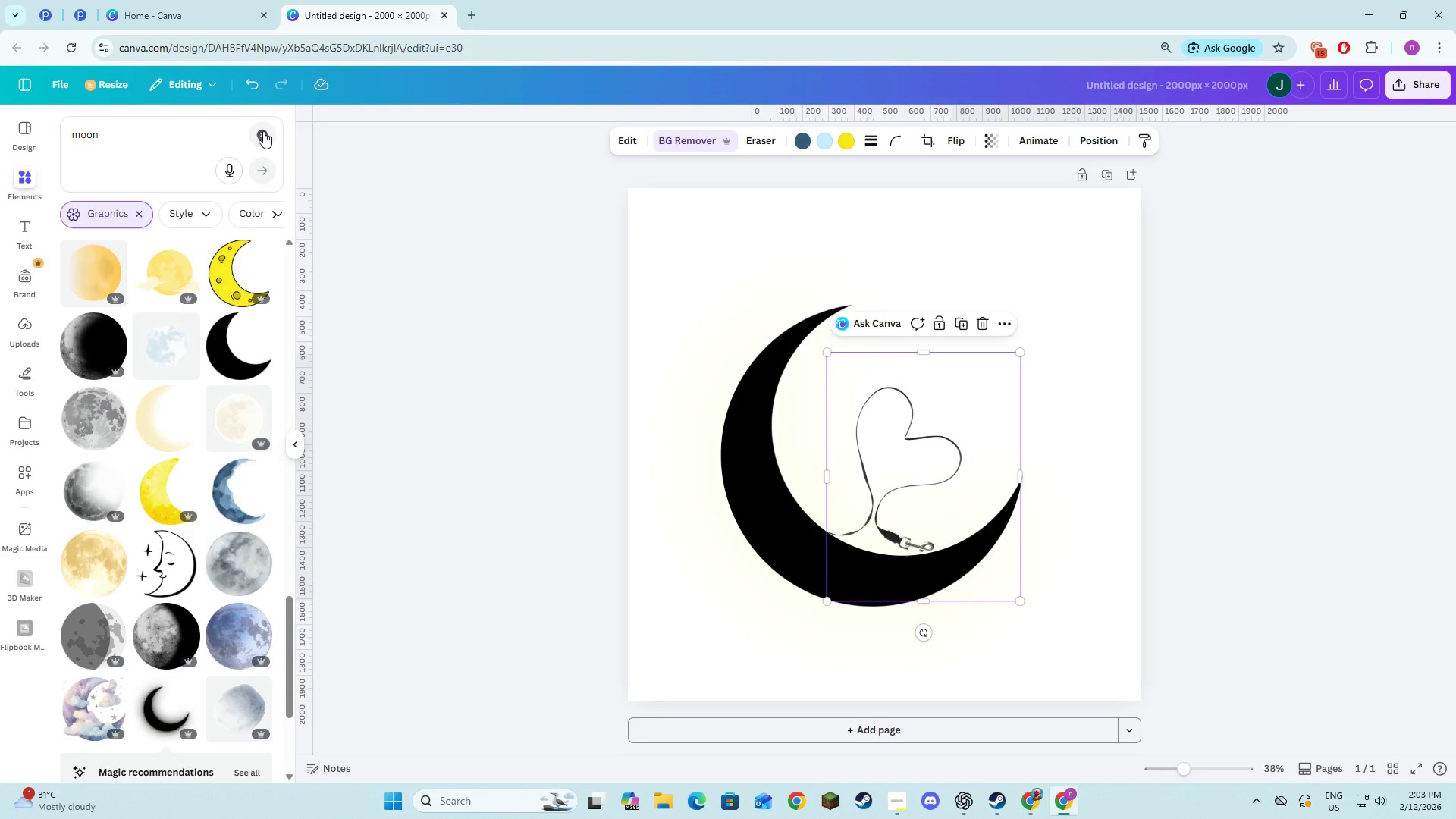 
double_click([263, 131])
 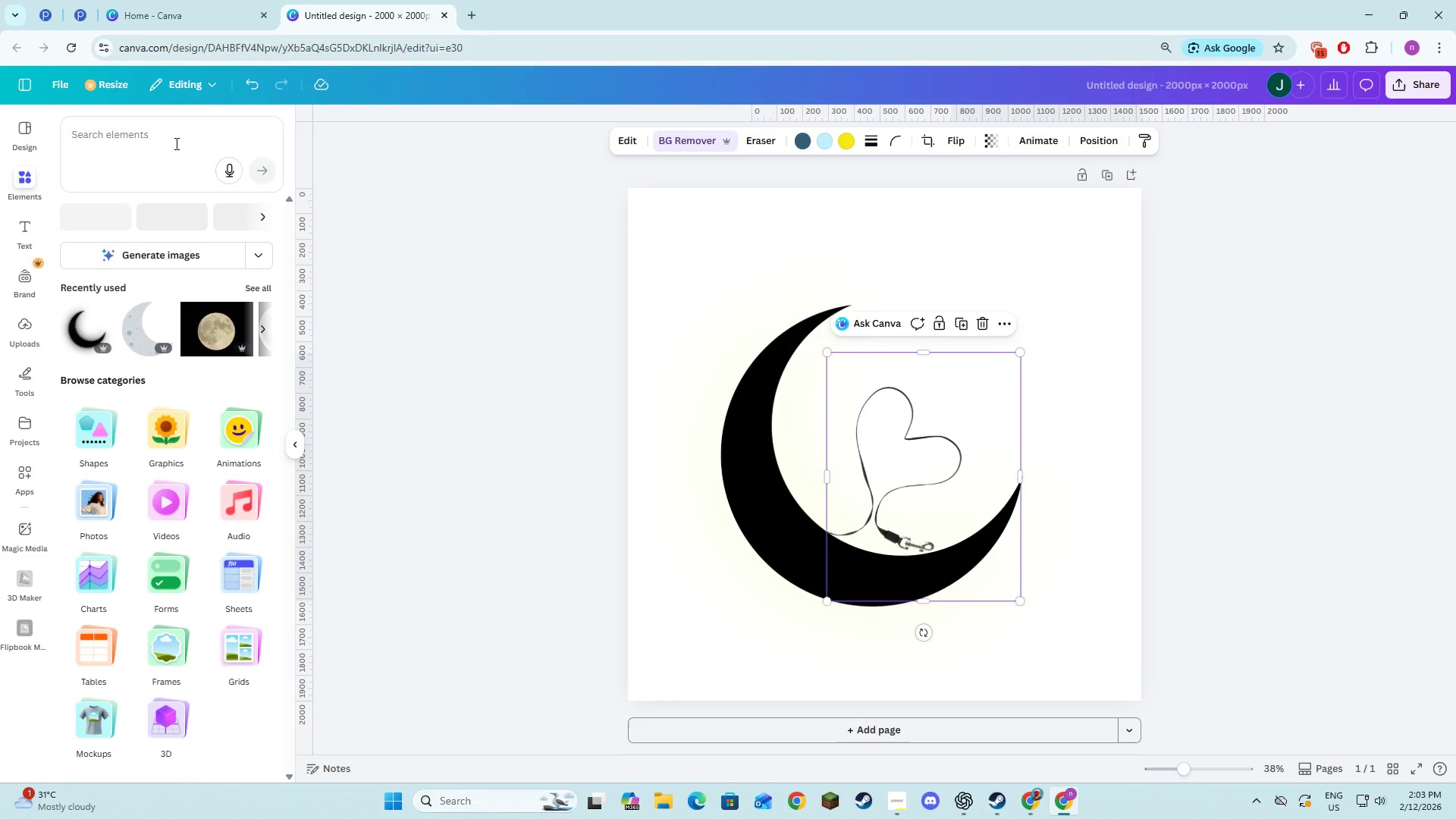 
left_click([175, 143])
 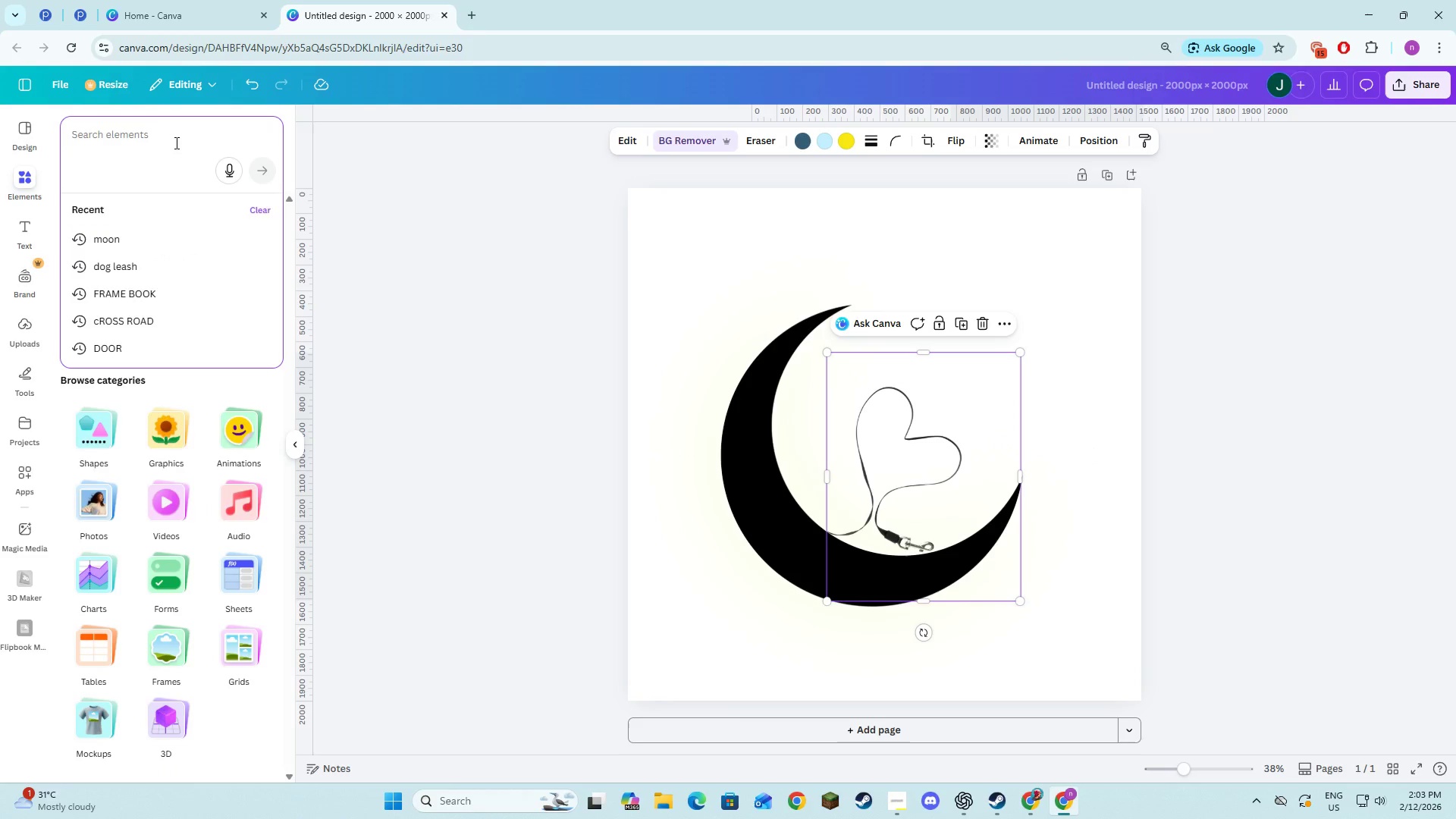 
type(STAR)
 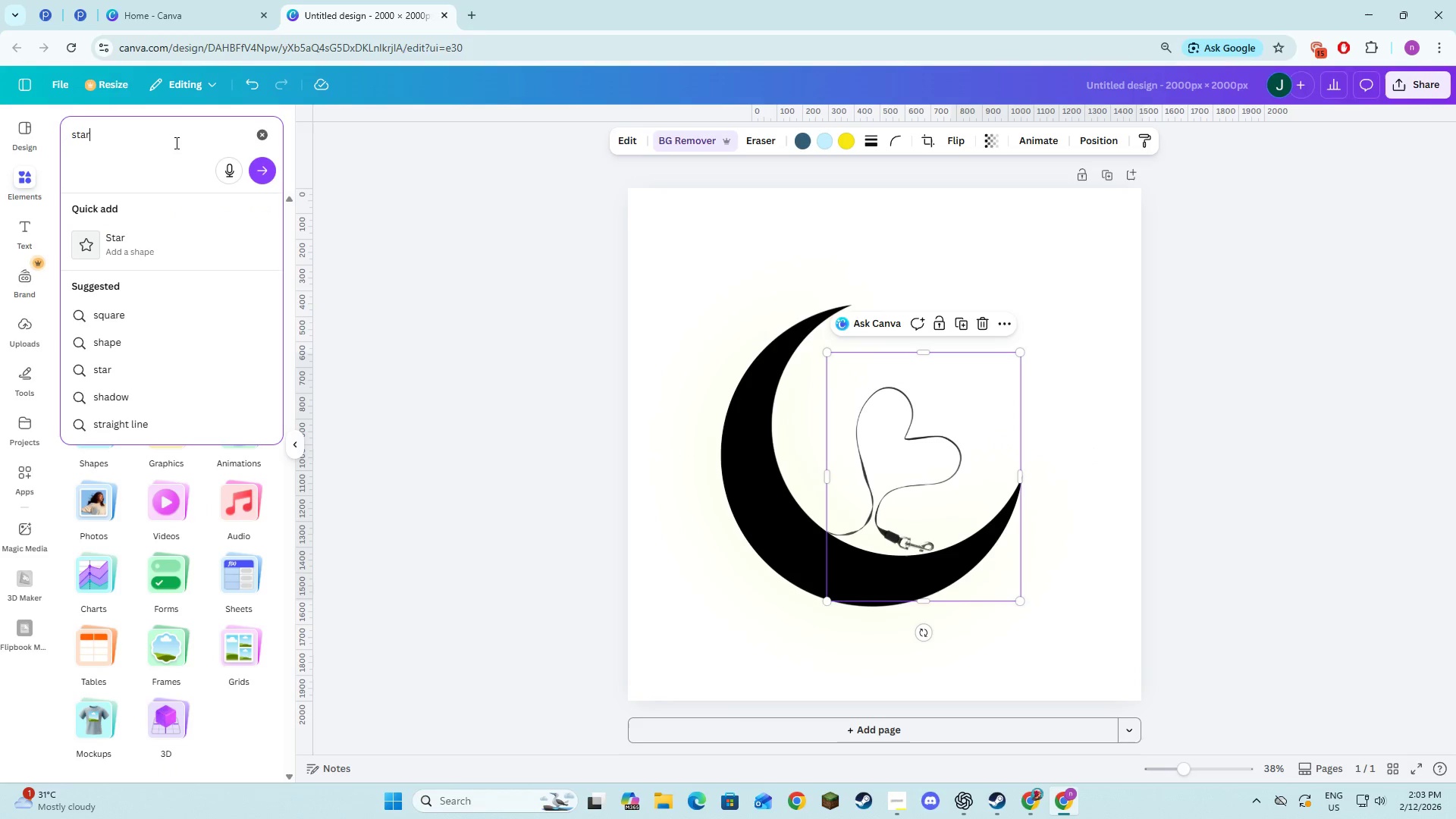 
key(Enter)
 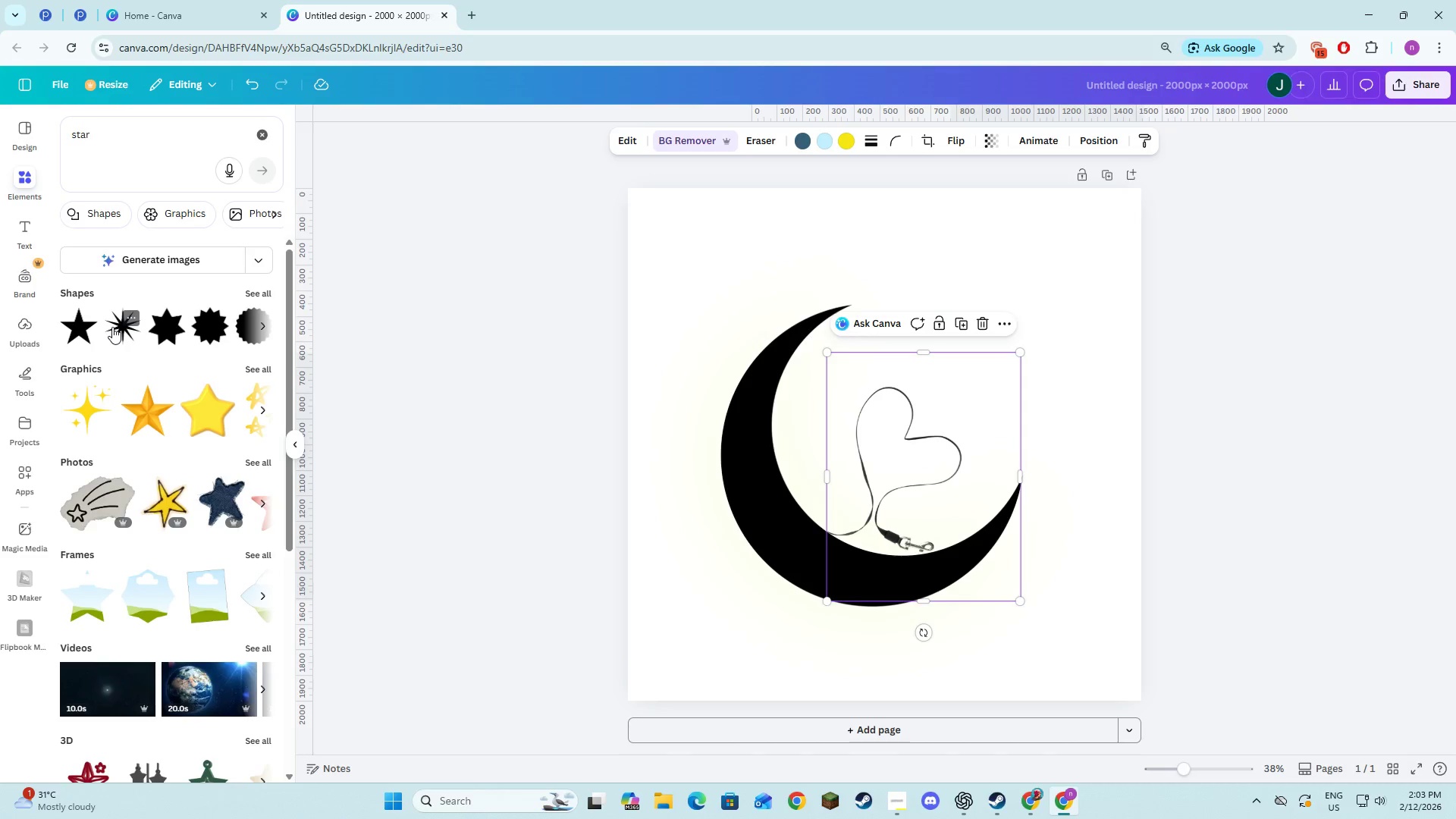 
mouse_move([122, 416])
 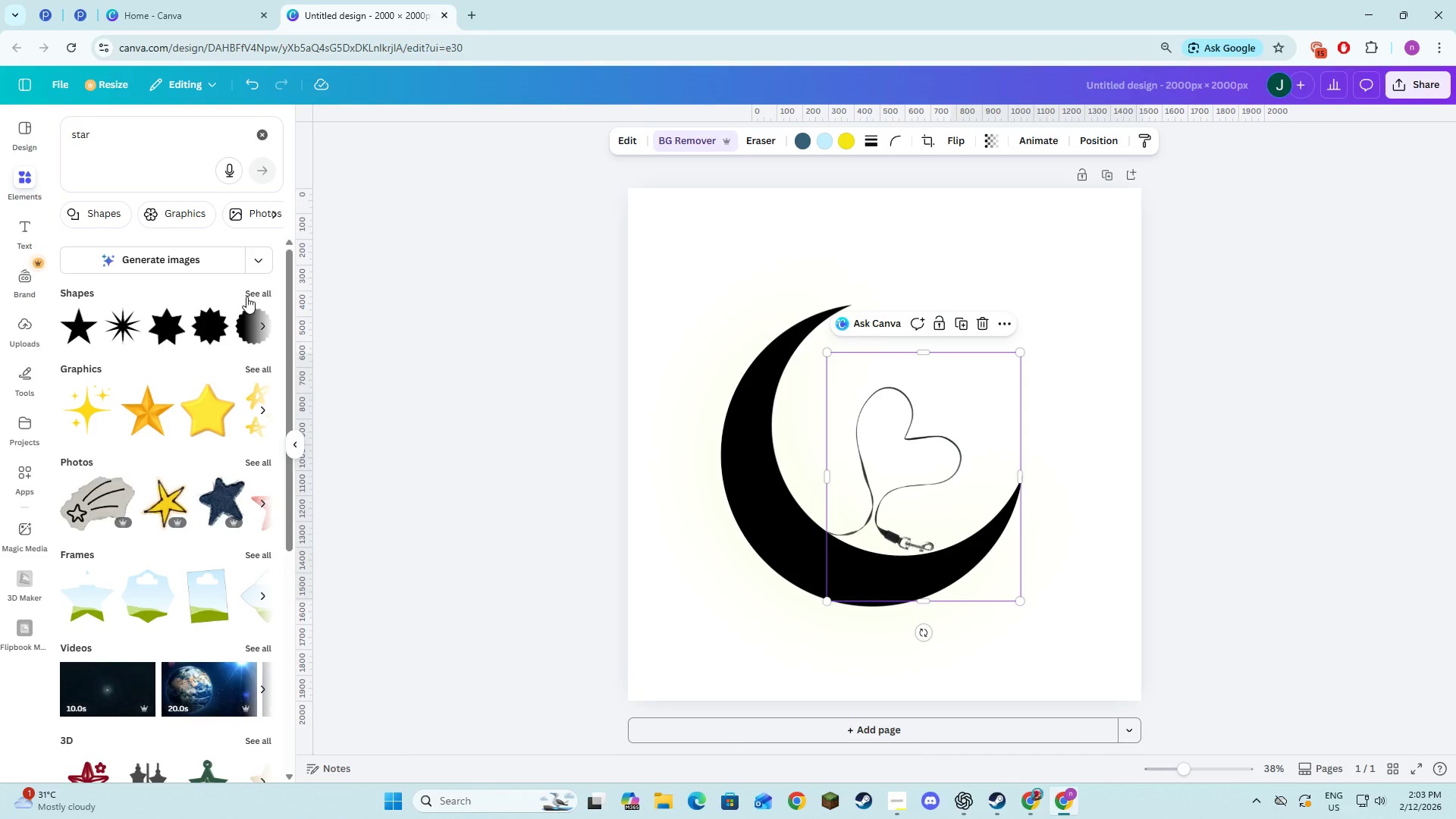 
left_click([249, 295])
 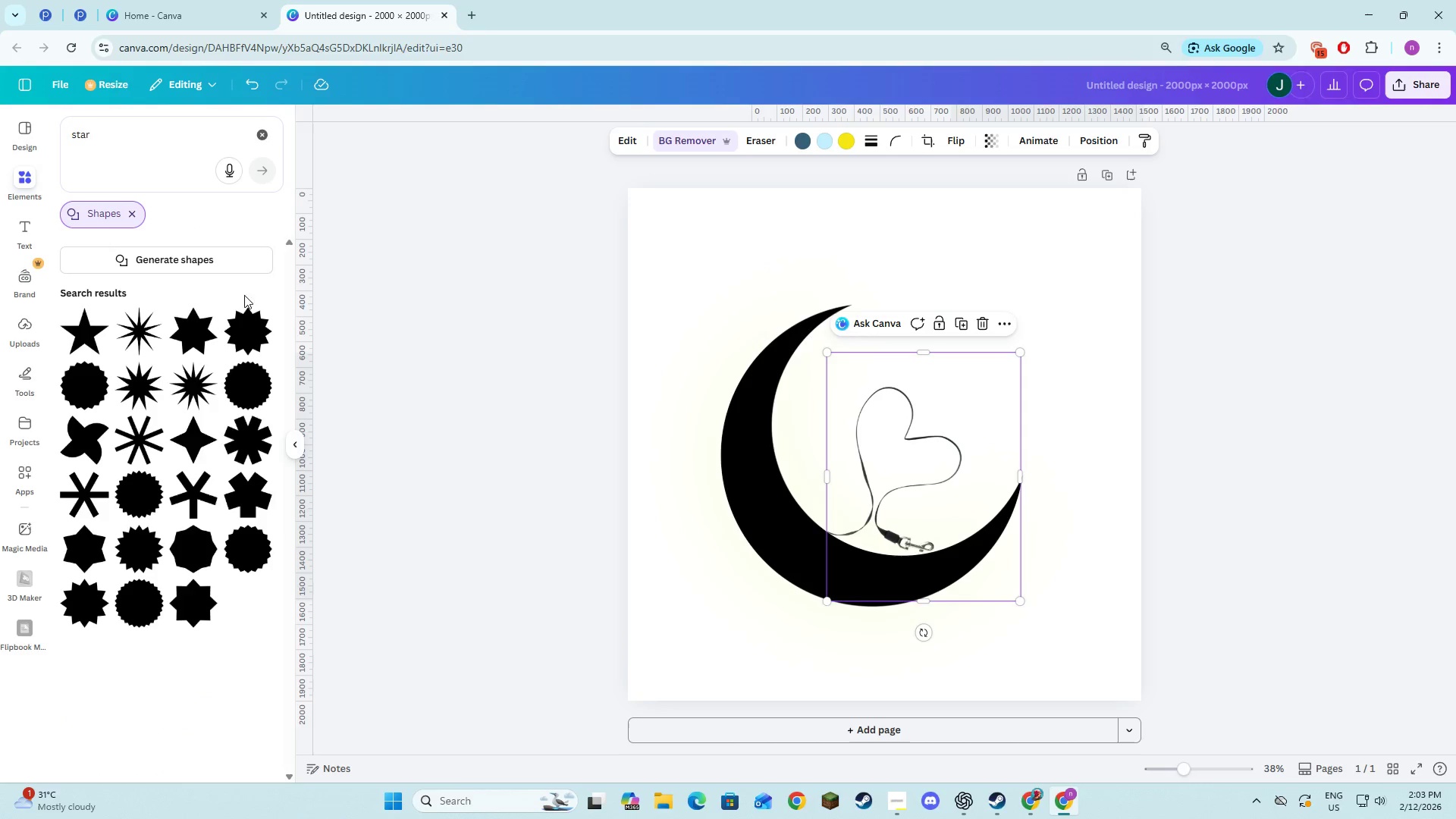 
left_click([84, 334])
 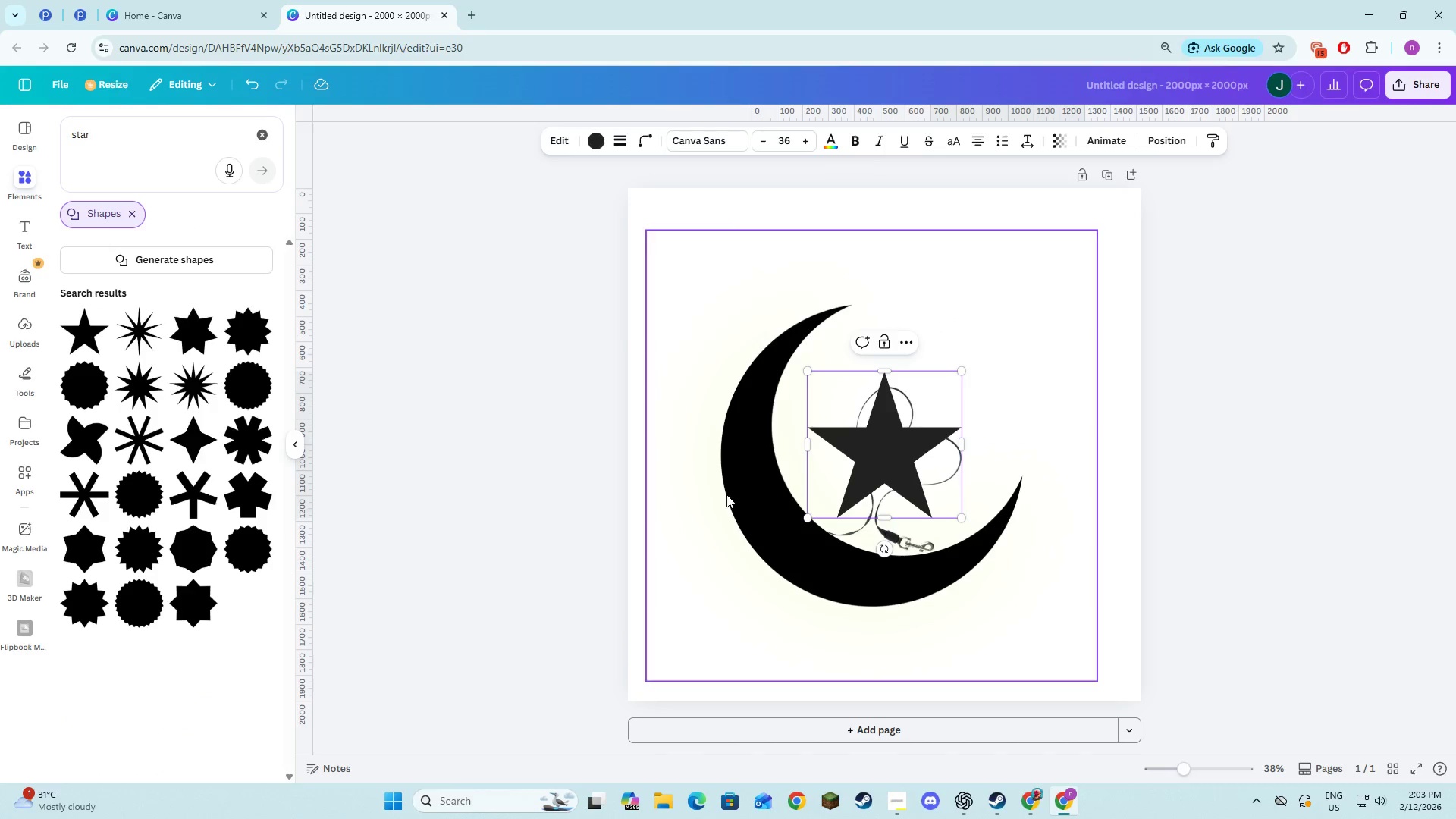 
double_click([822, 463])
 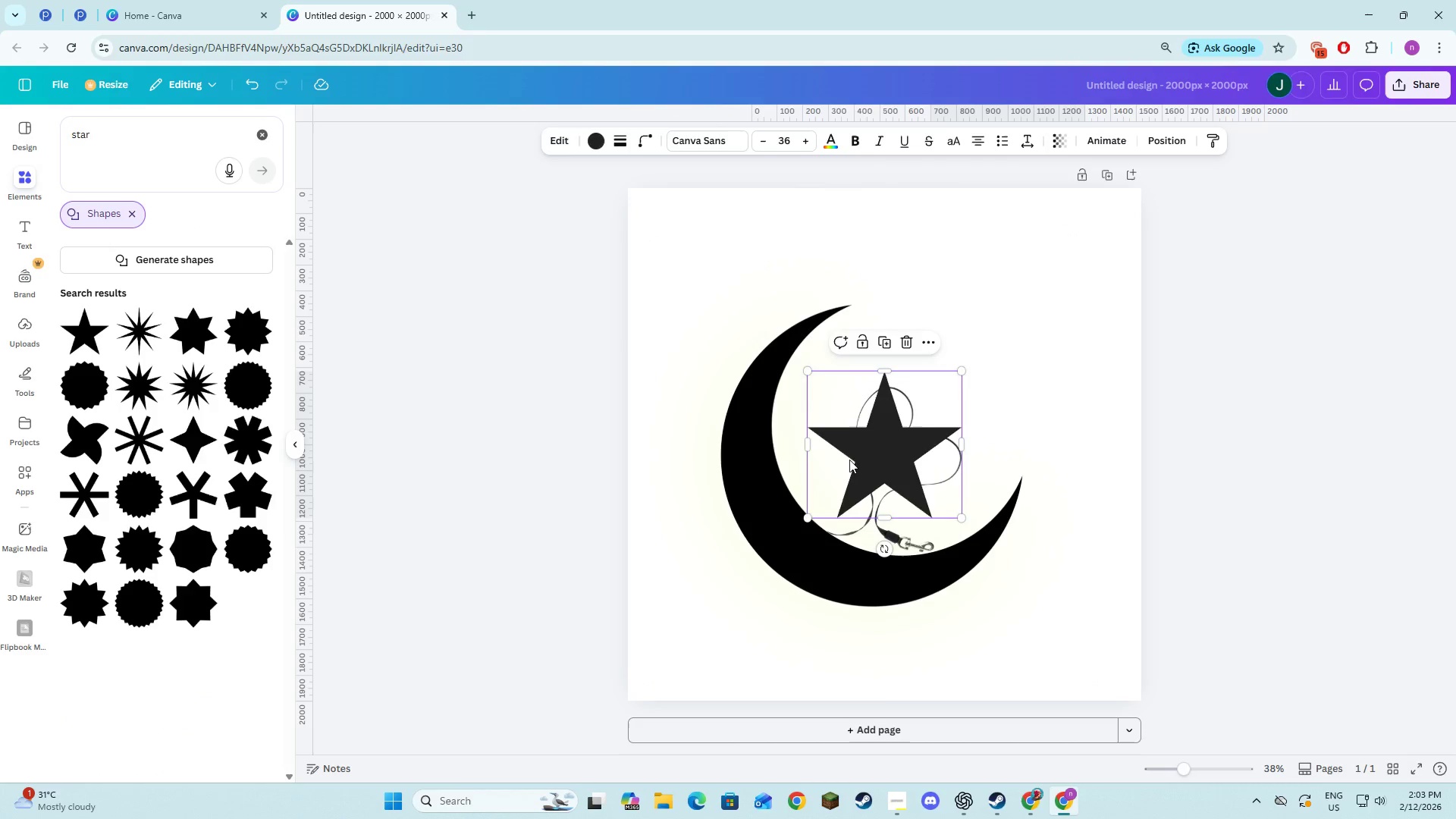 
left_click_drag(start_coordinate=[849, 460], to_coordinate=[853, 320])
 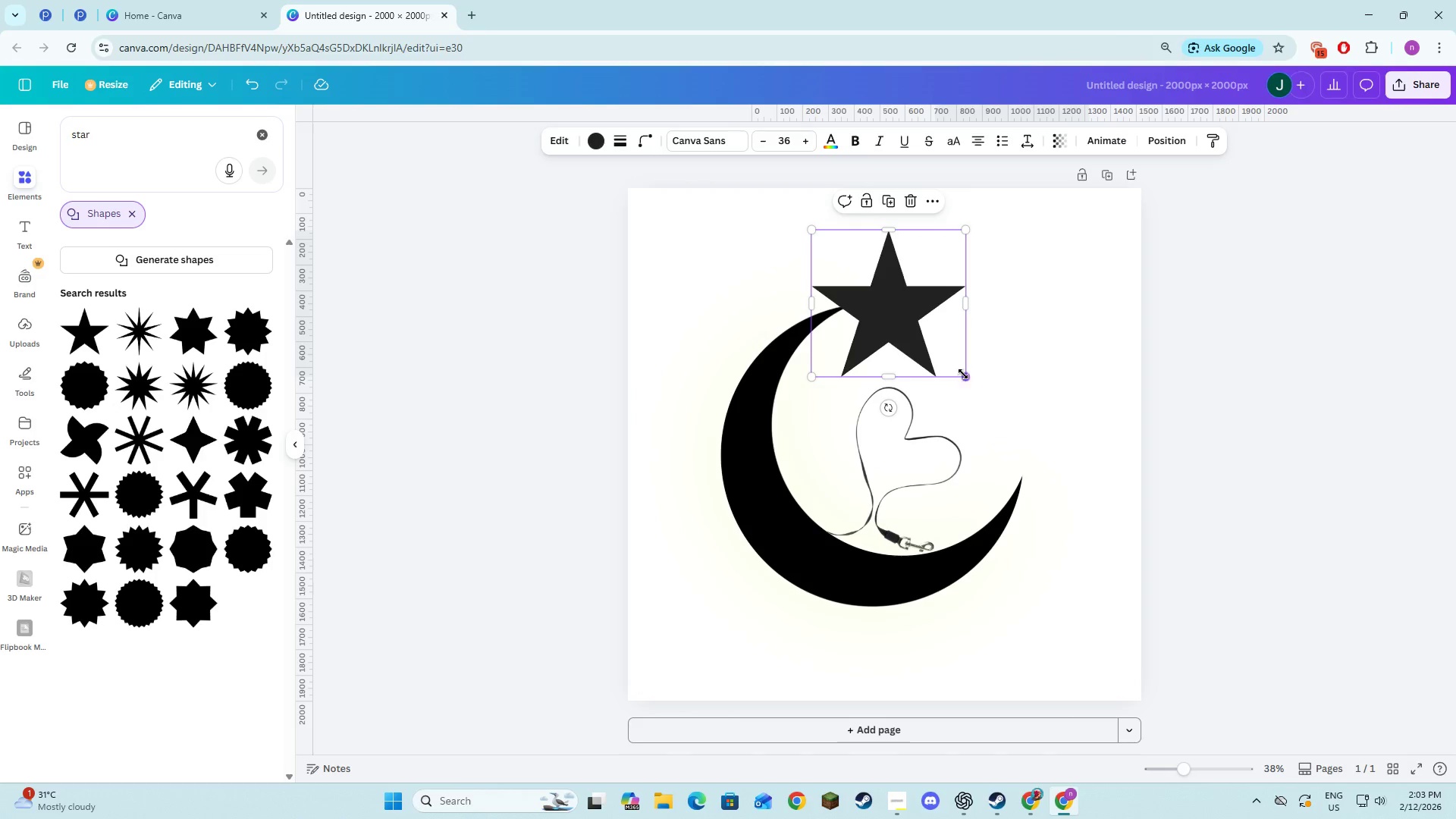 
left_click_drag(start_coordinate=[964, 375], to_coordinate=[907, 304])
 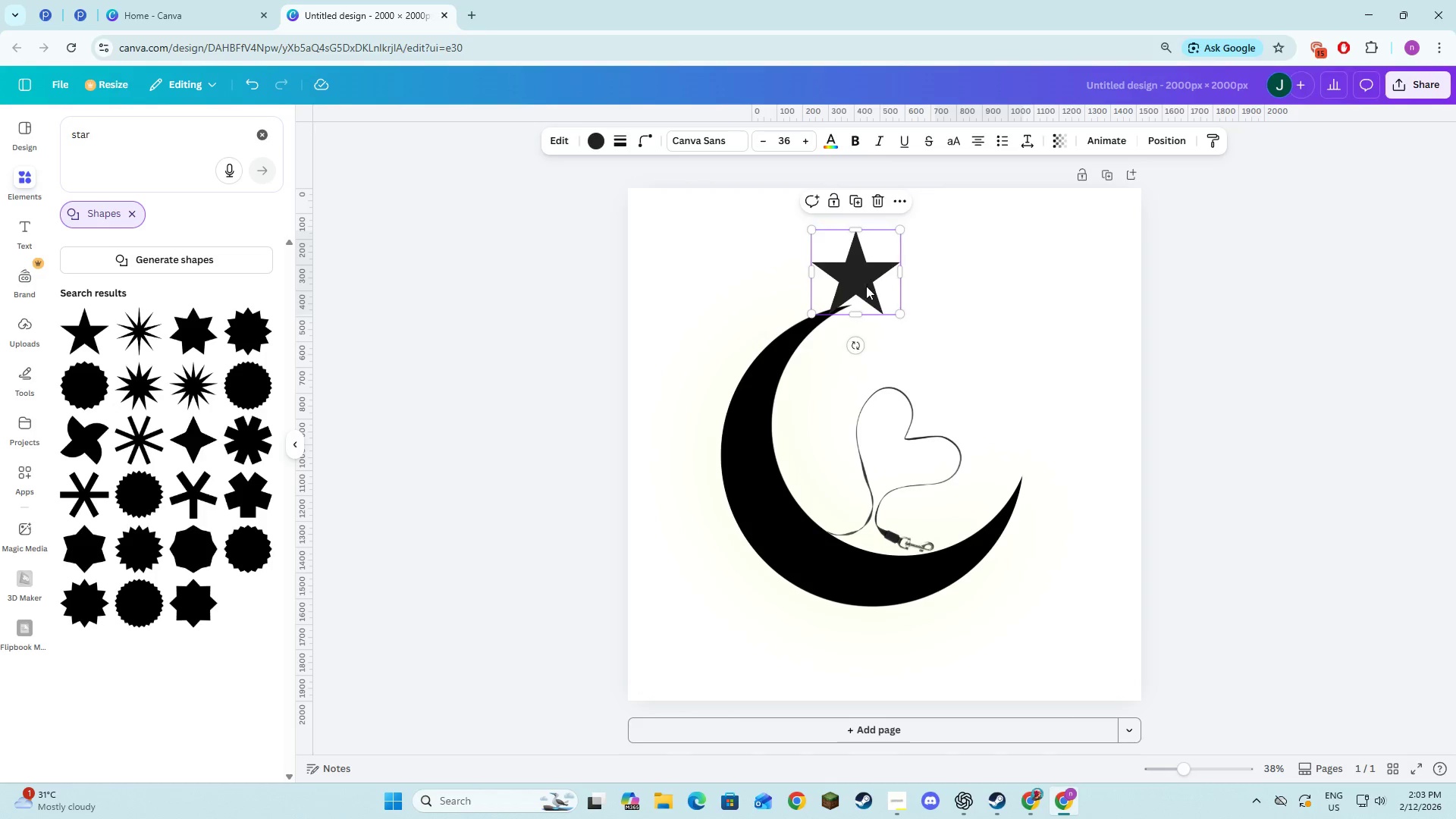 
left_click_drag(start_coordinate=[867, 284], to_coordinate=[873, 307])
 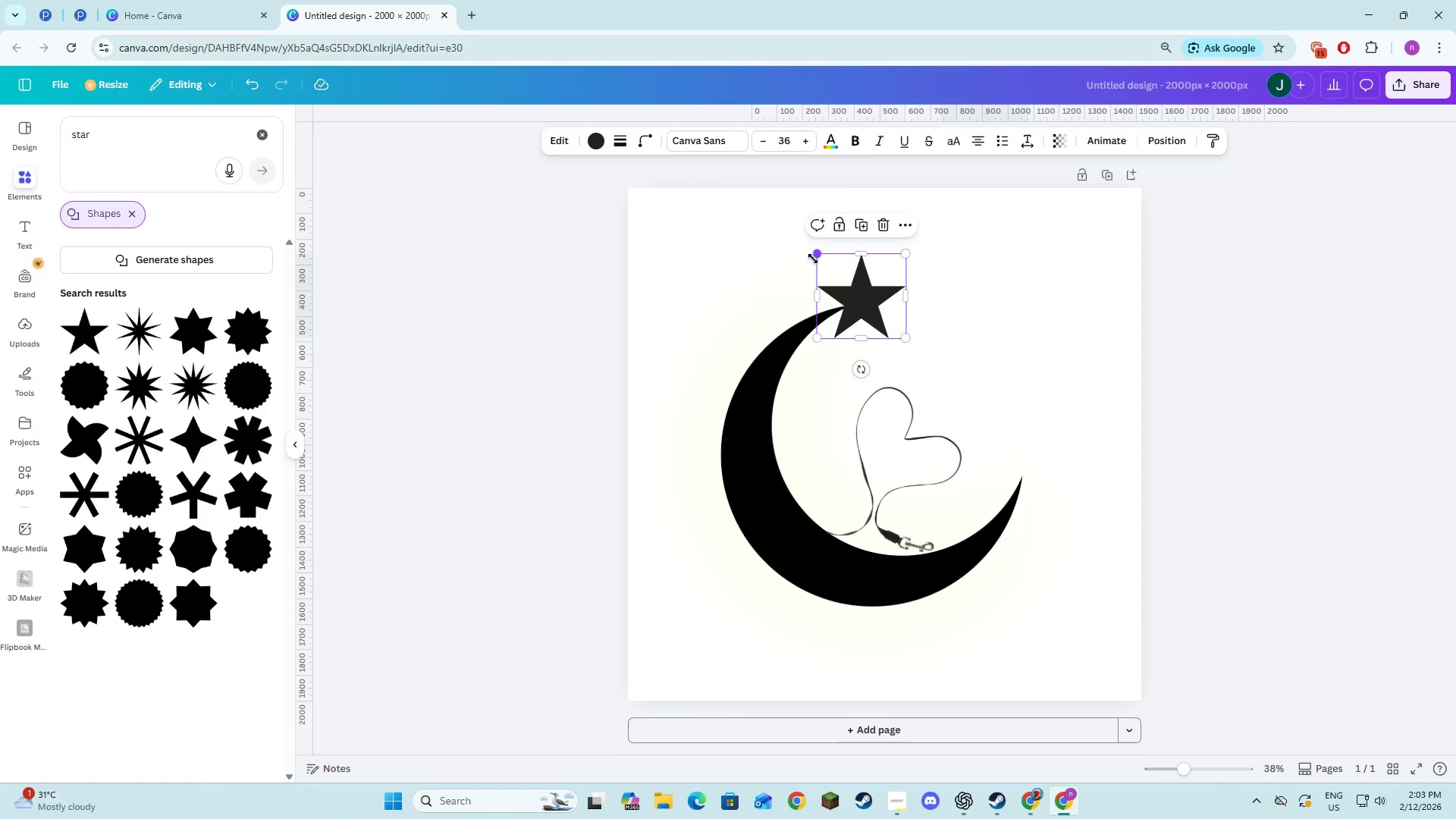 
left_click([976, 315])
 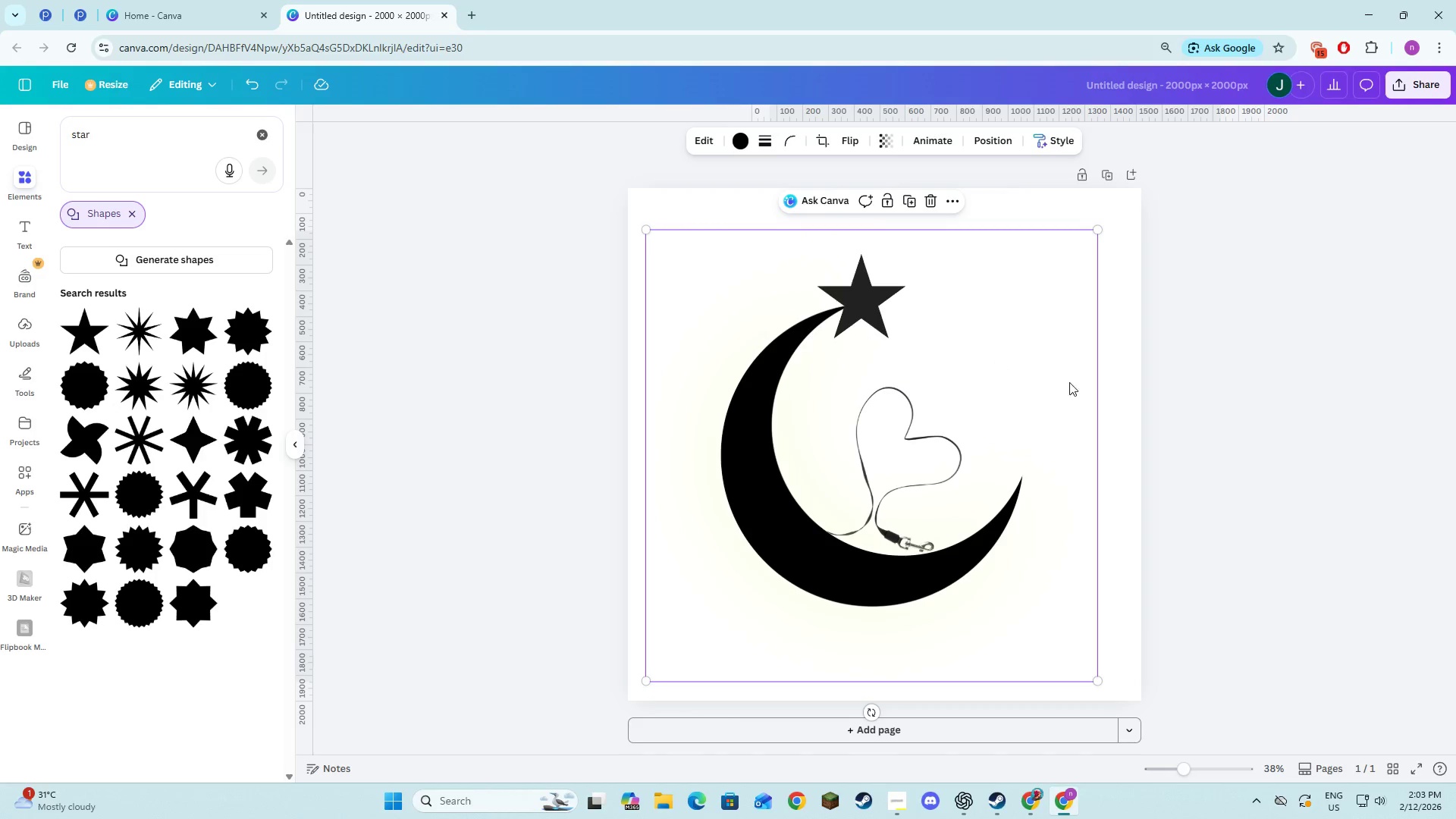 
left_click([1210, 457])
 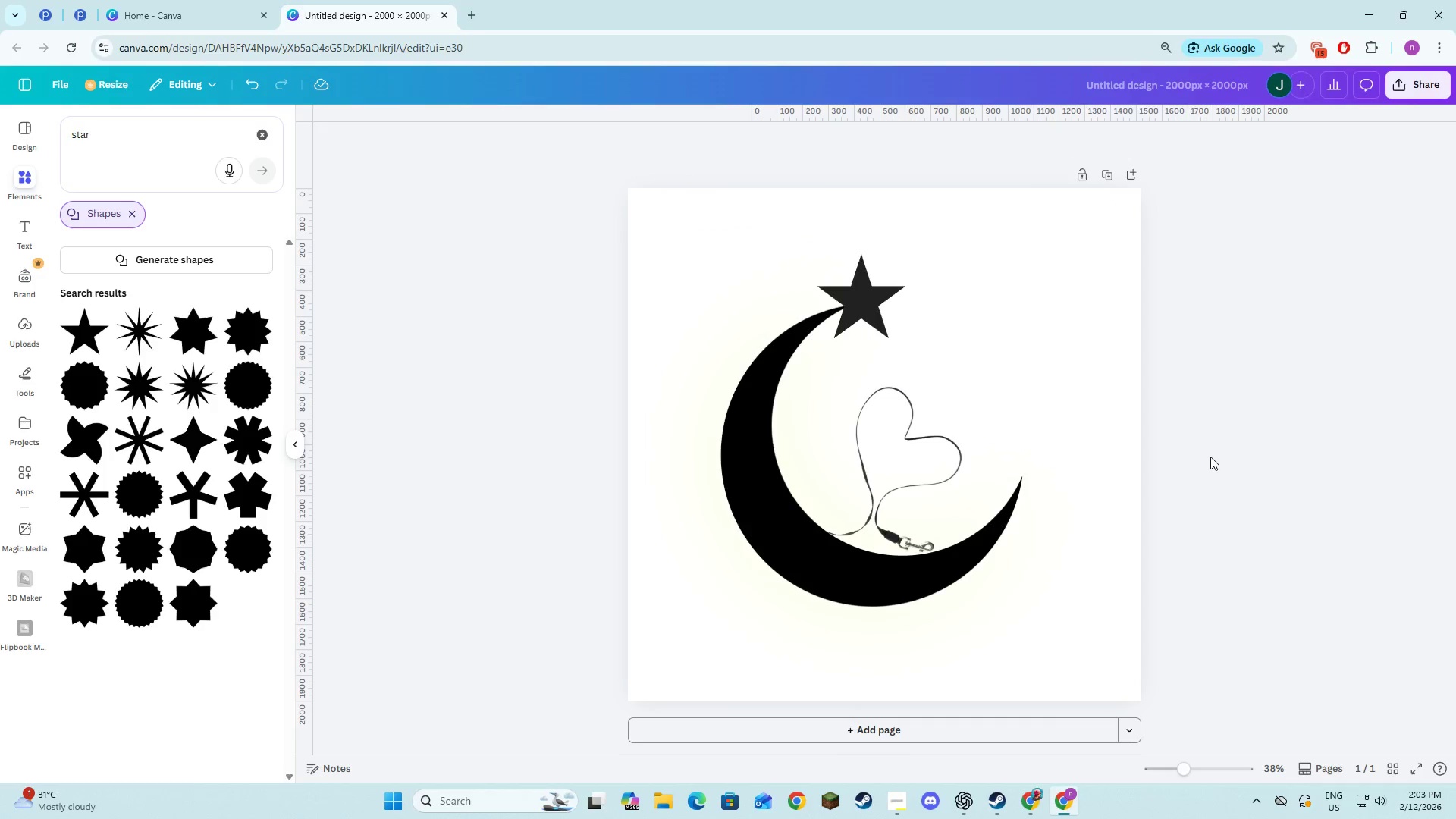 
key(Alt+AltLeft)
 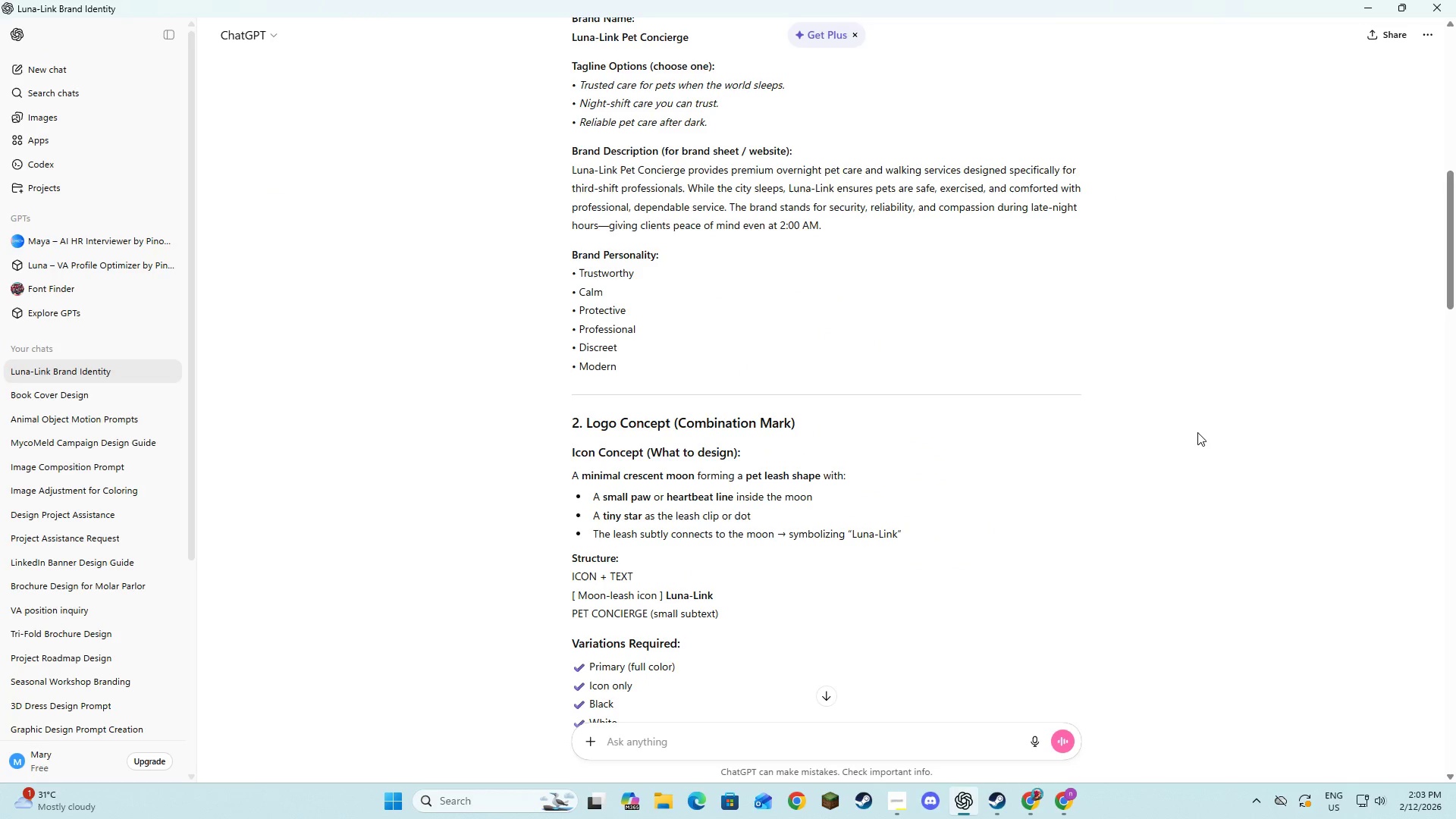 
key(Alt+Tab)
 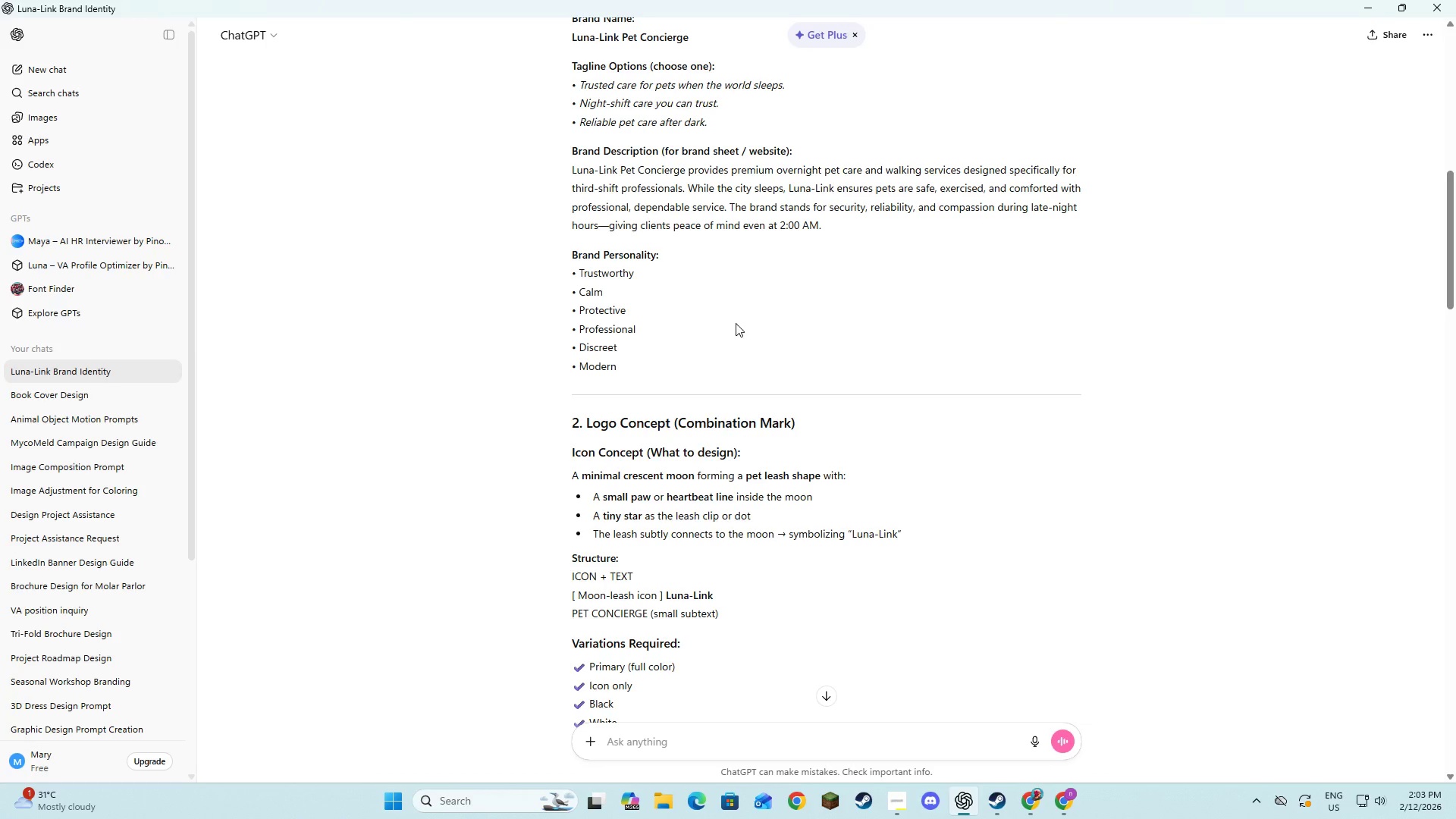 
key(Alt+Tab)